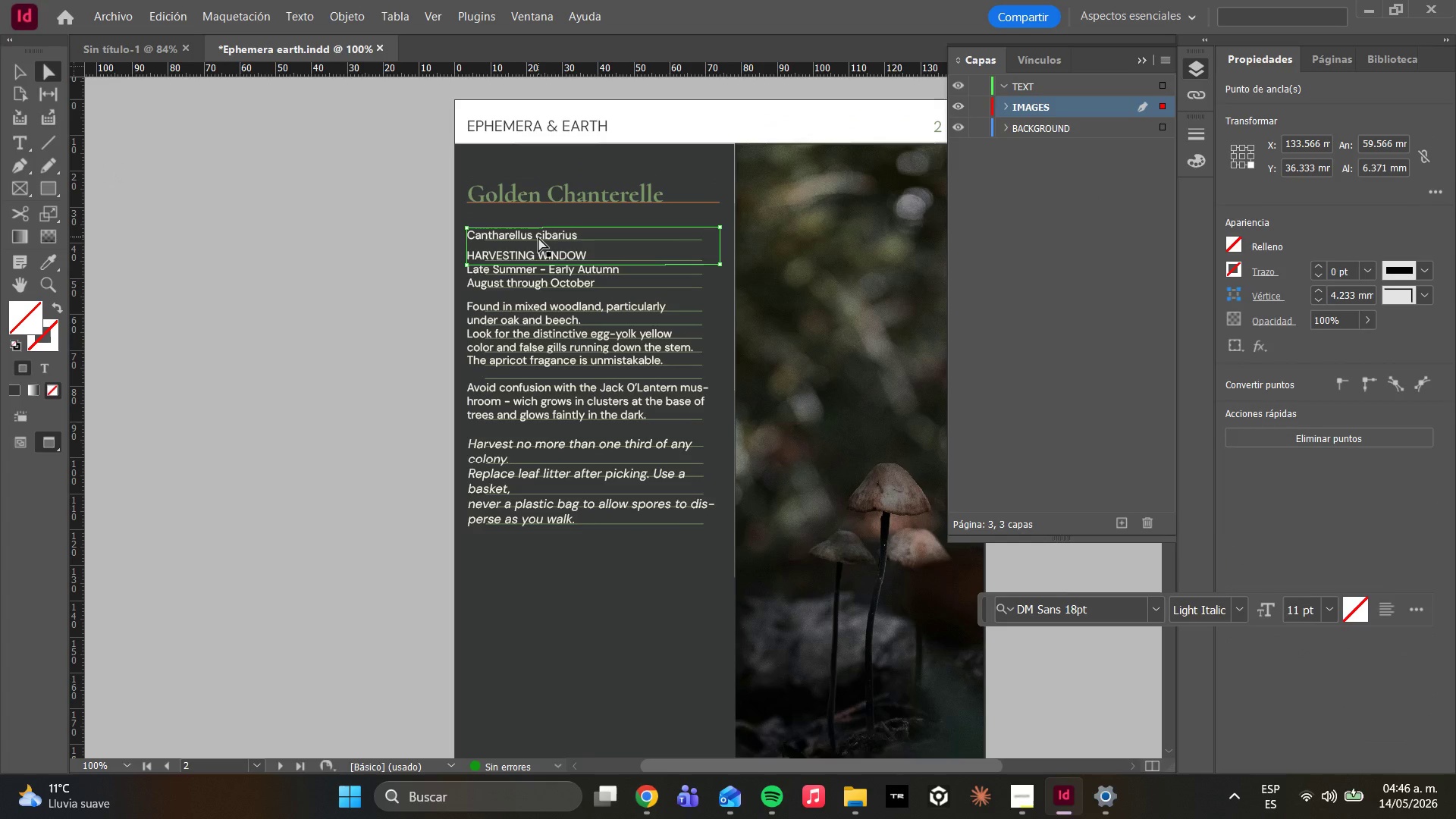 
double_click([538, 237])
 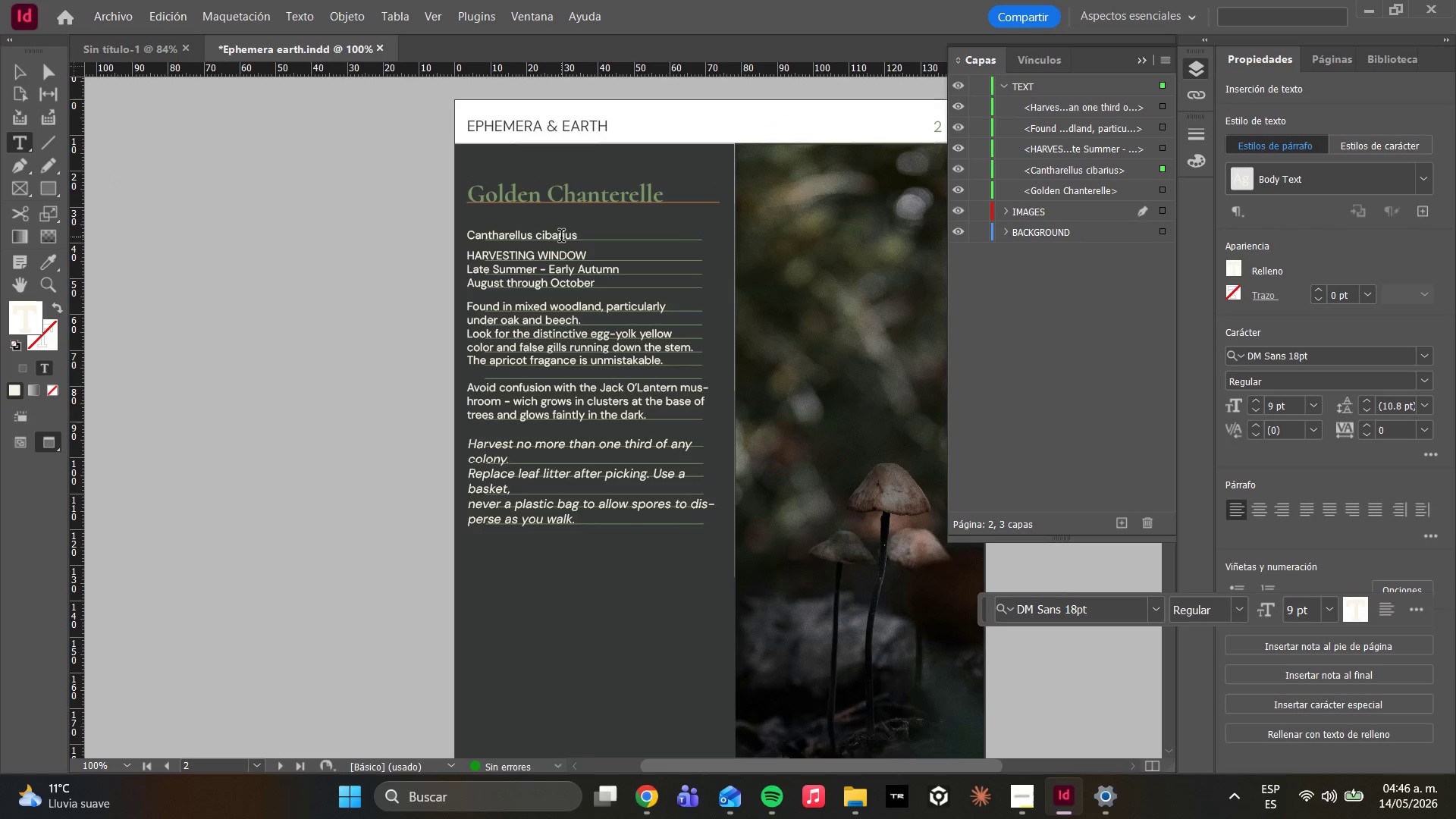 
key(Control+A)
 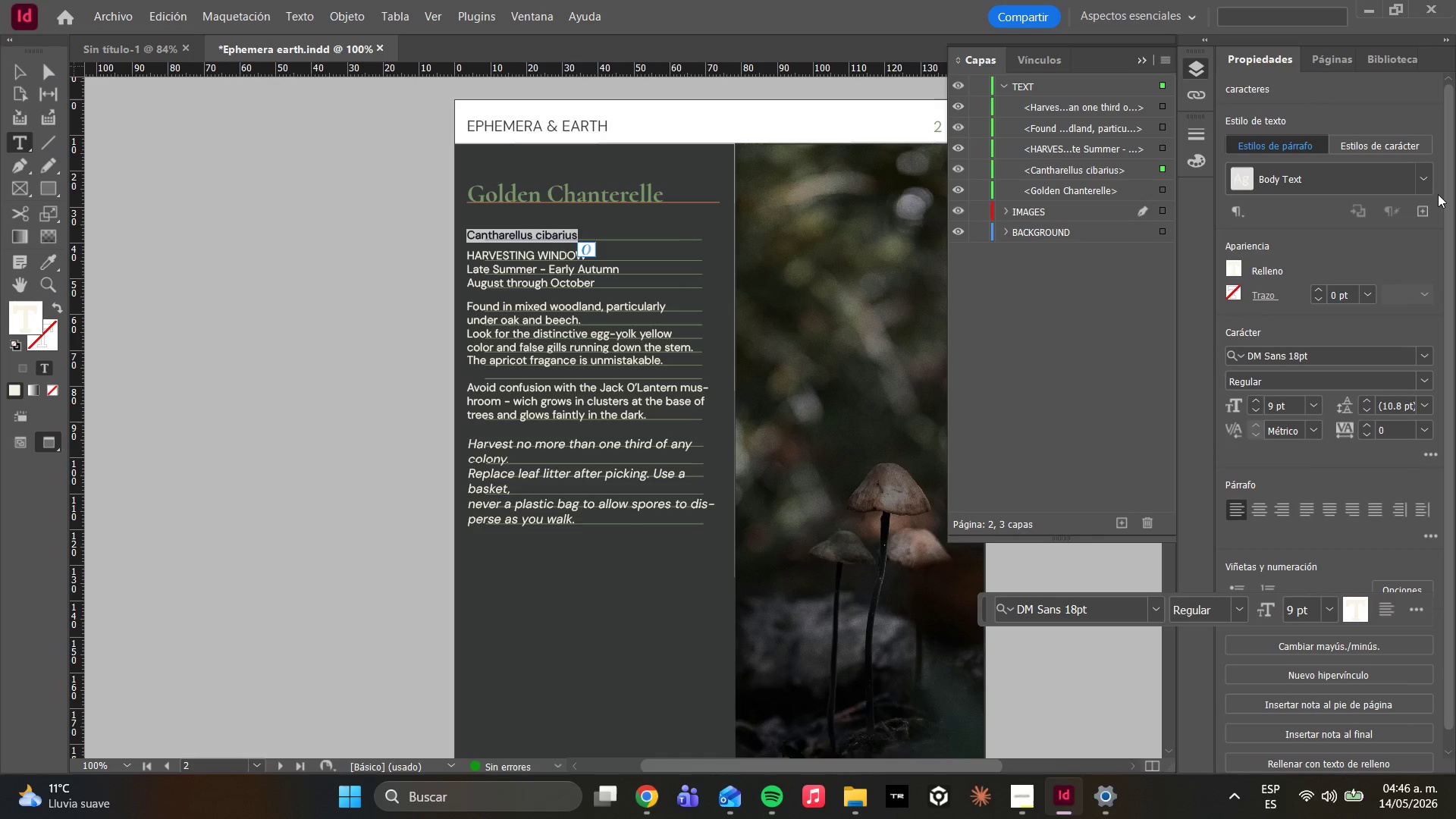 
left_click([1427, 184])
 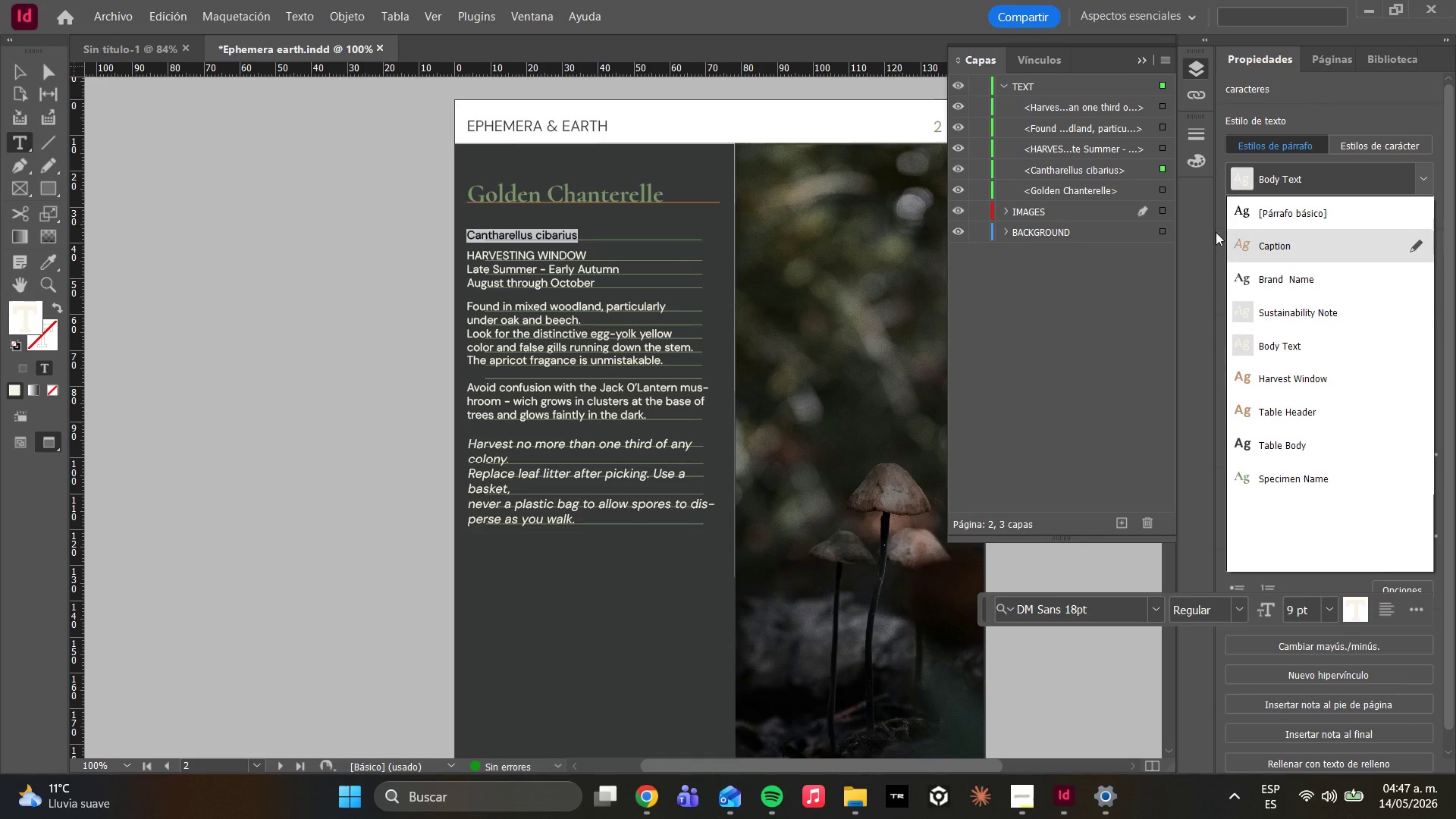 
left_click([1228, 243])
 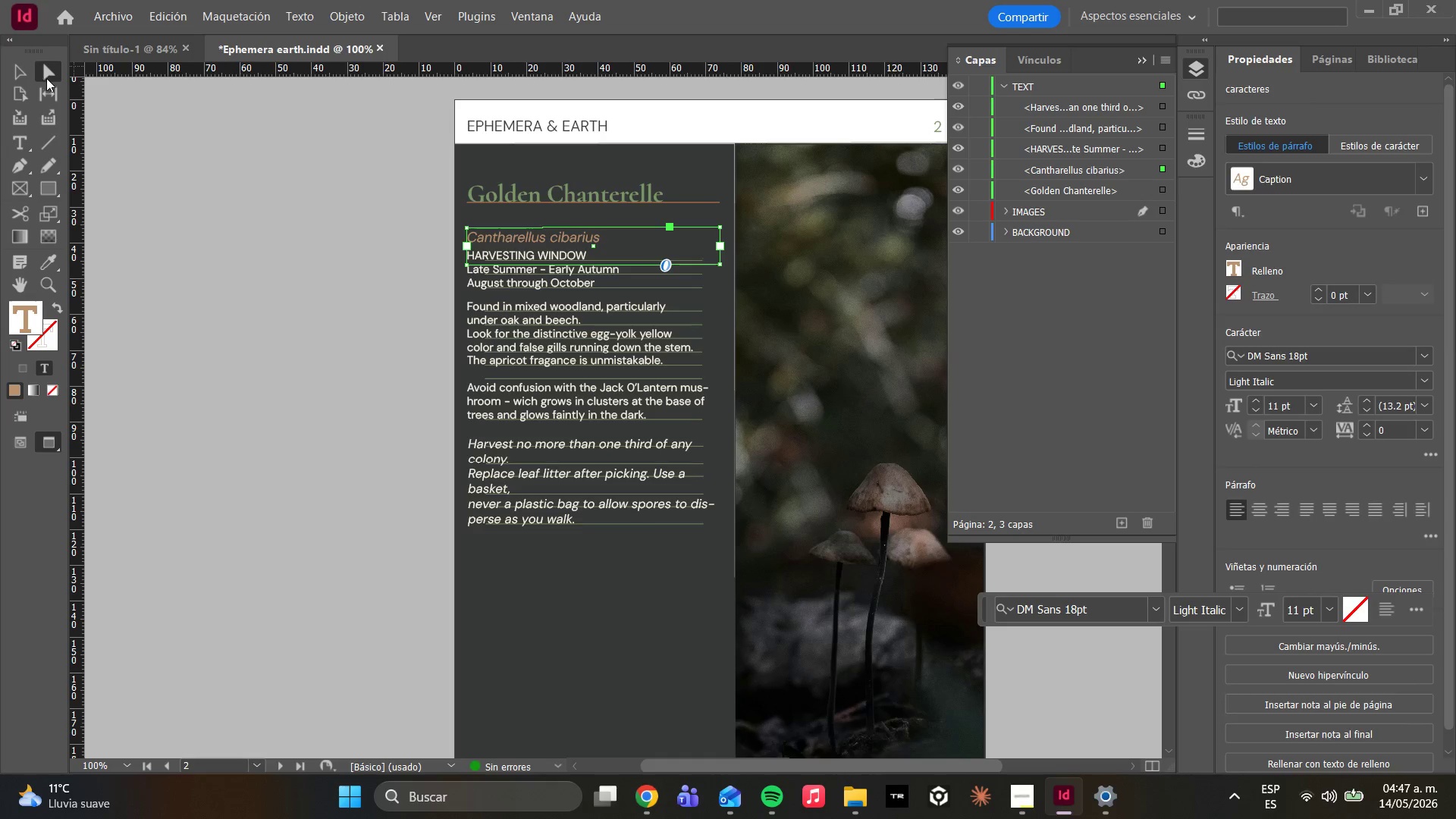 
wait(5.28)
 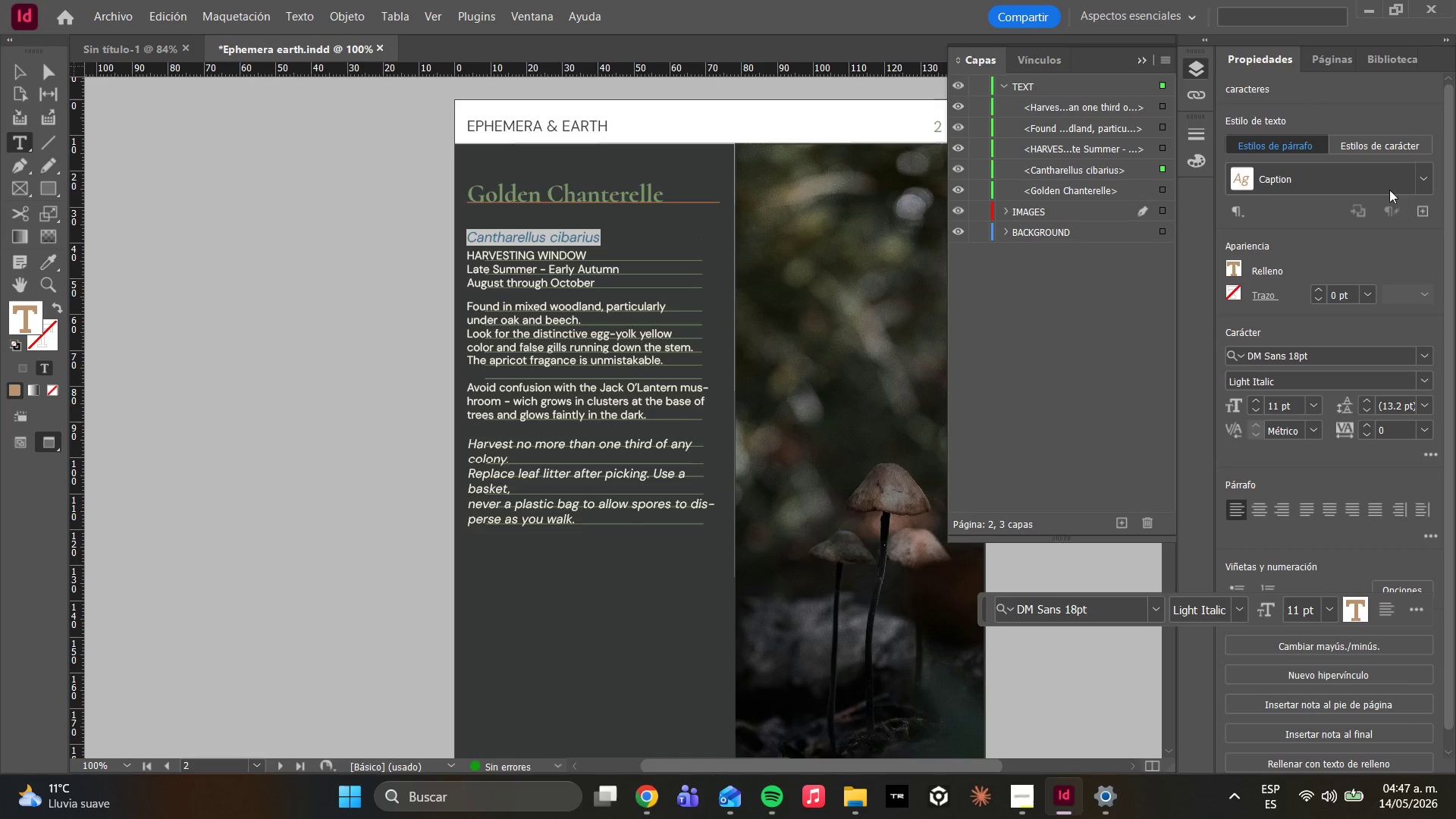 
left_click_drag(start_coordinate=[531, 236], to_coordinate=[531, 228])
 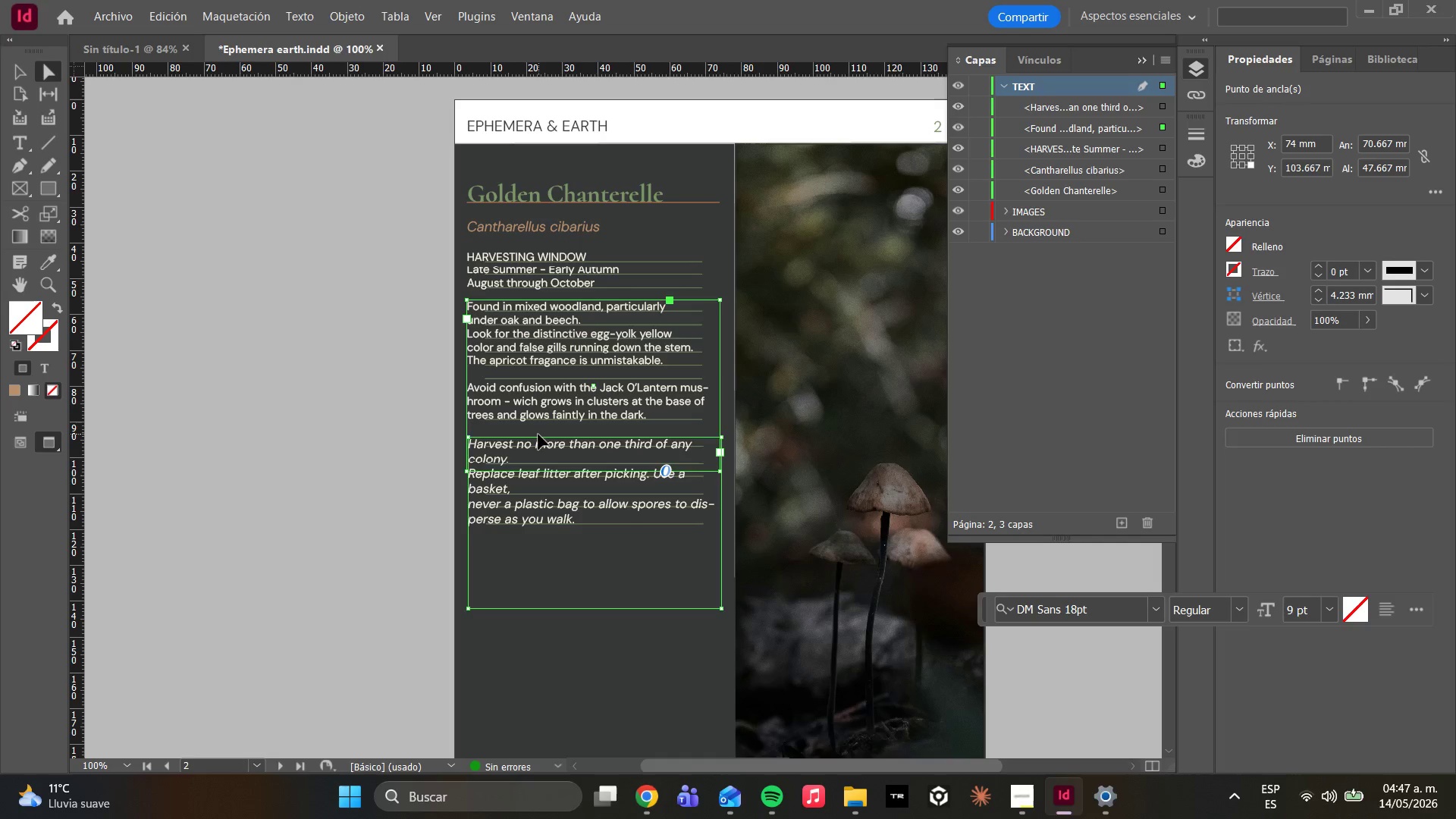 
scroll: coordinate [674, 405], scroll_direction: down, amount: 21.0
 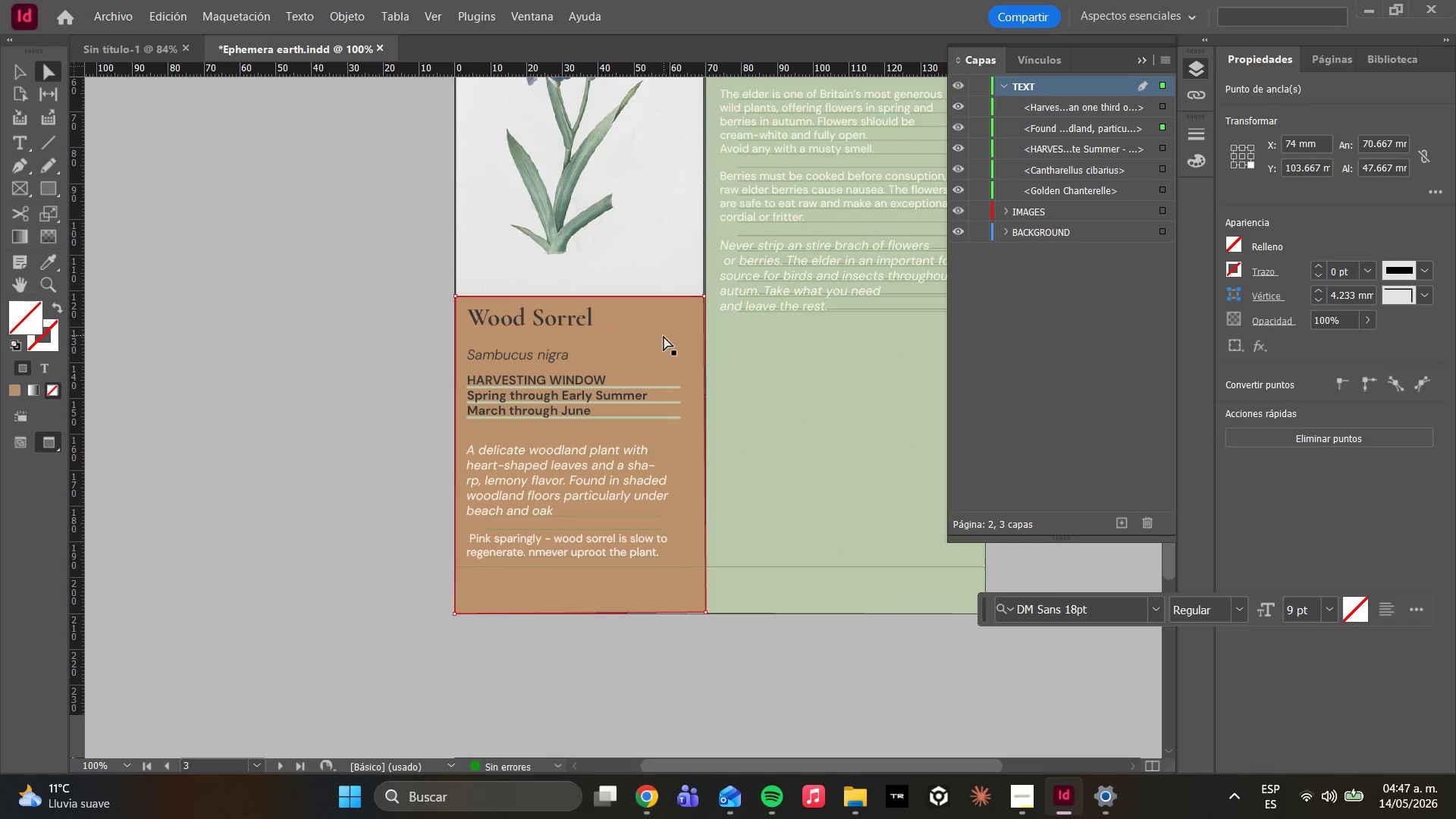 
scroll: coordinate [662, 339], scroll_direction: up, amount: 21.0
 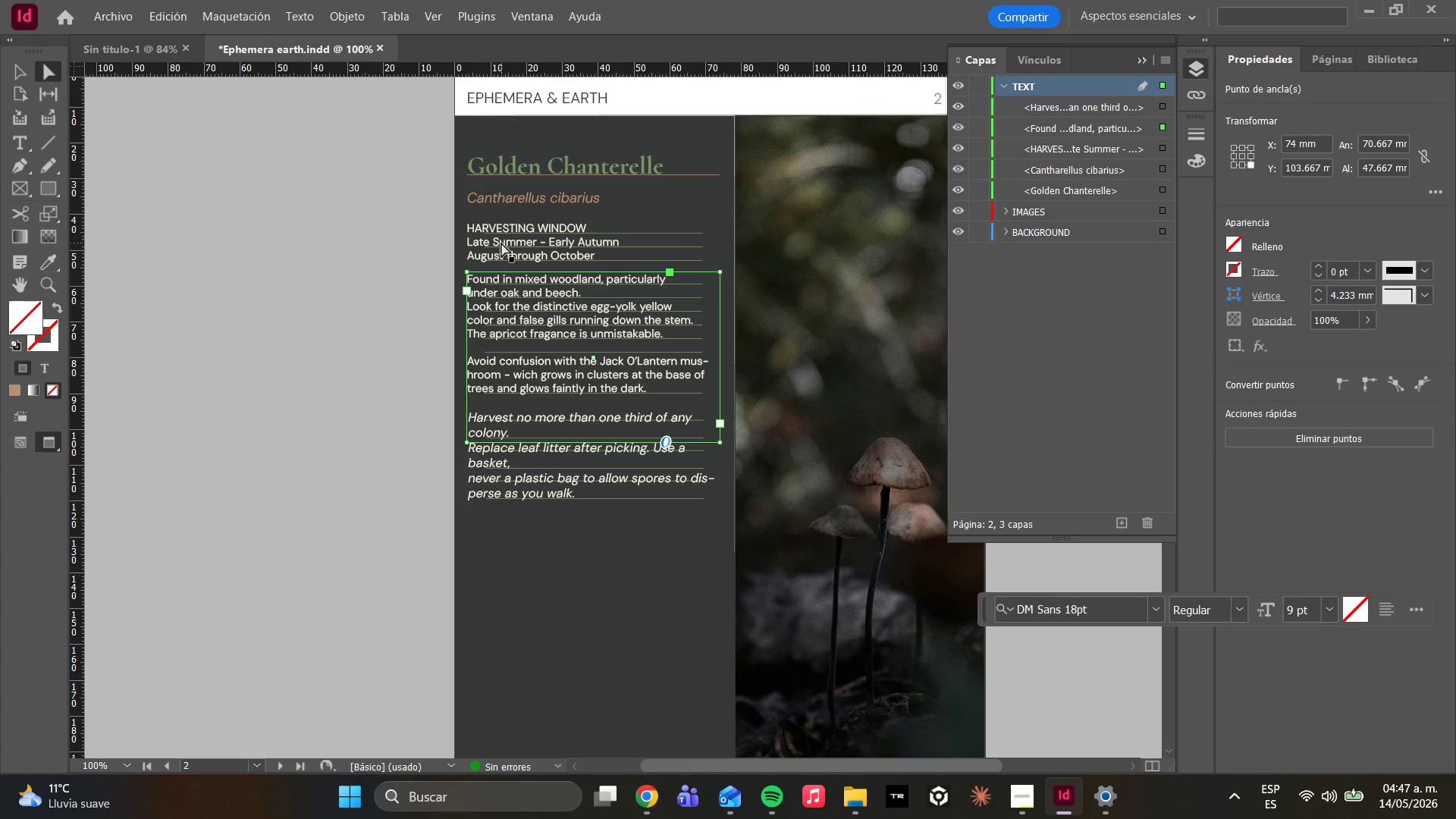 
double_click([501, 241])
 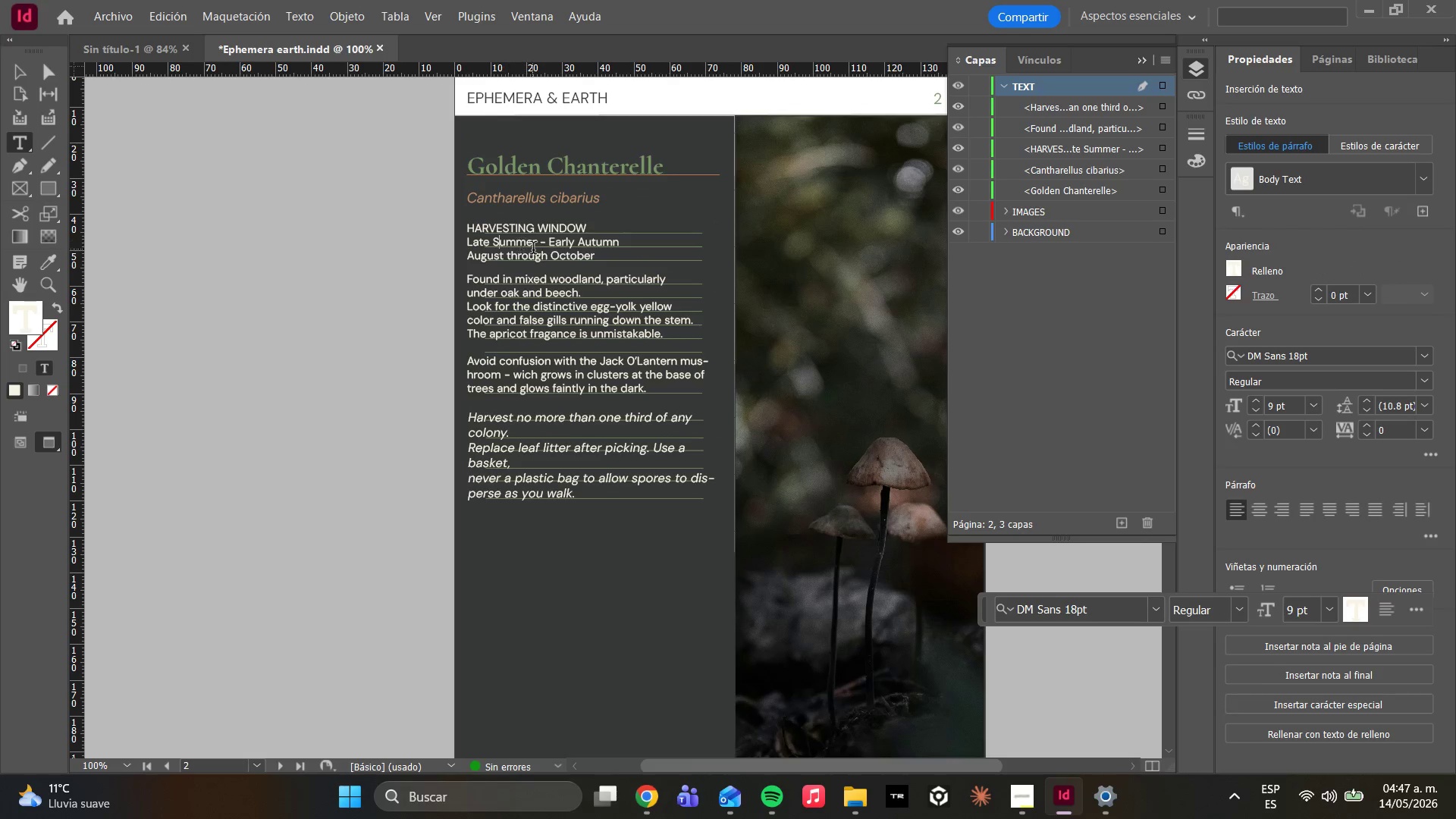 
key(Control+A)
 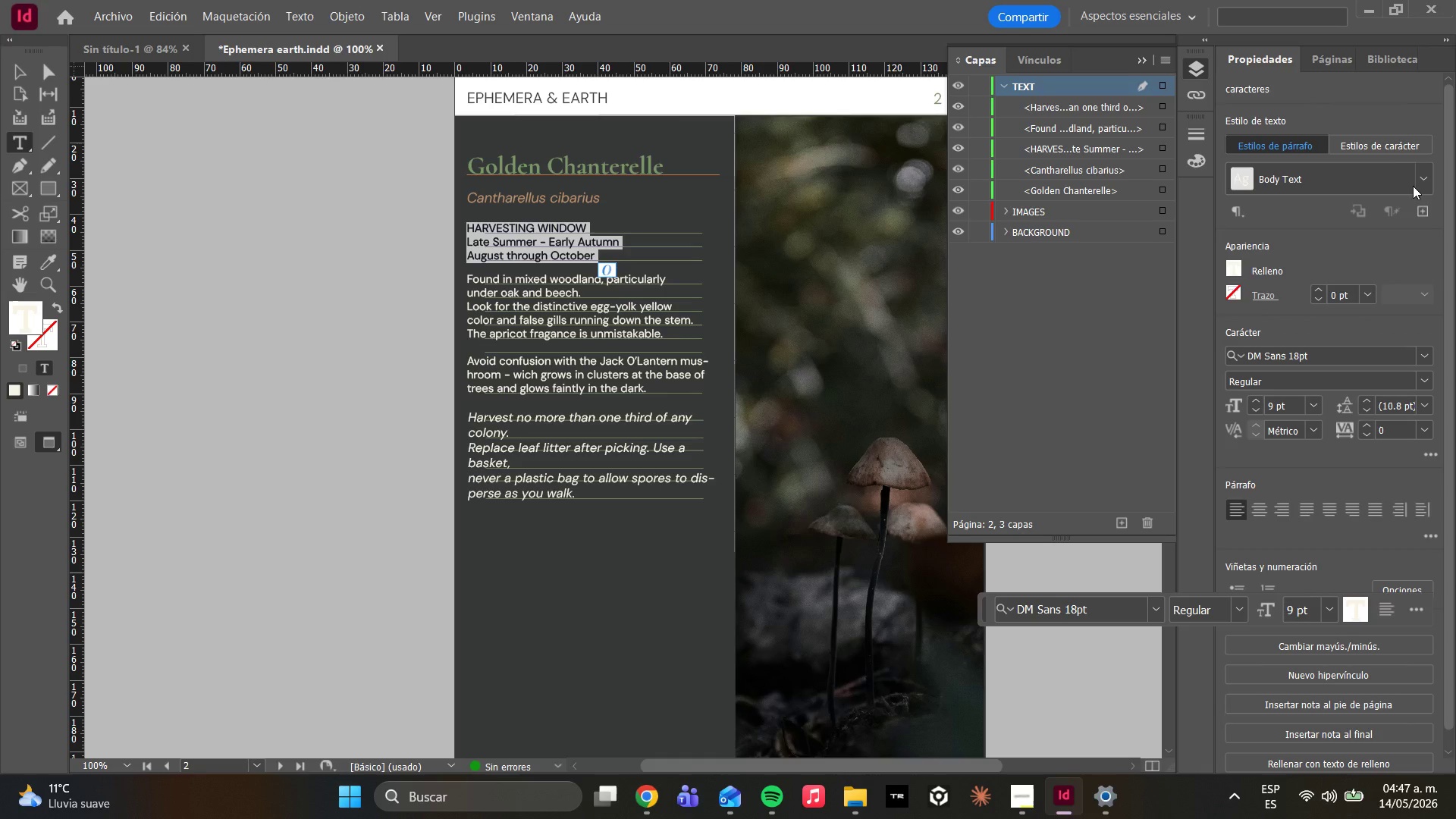 
left_click([1421, 184])
 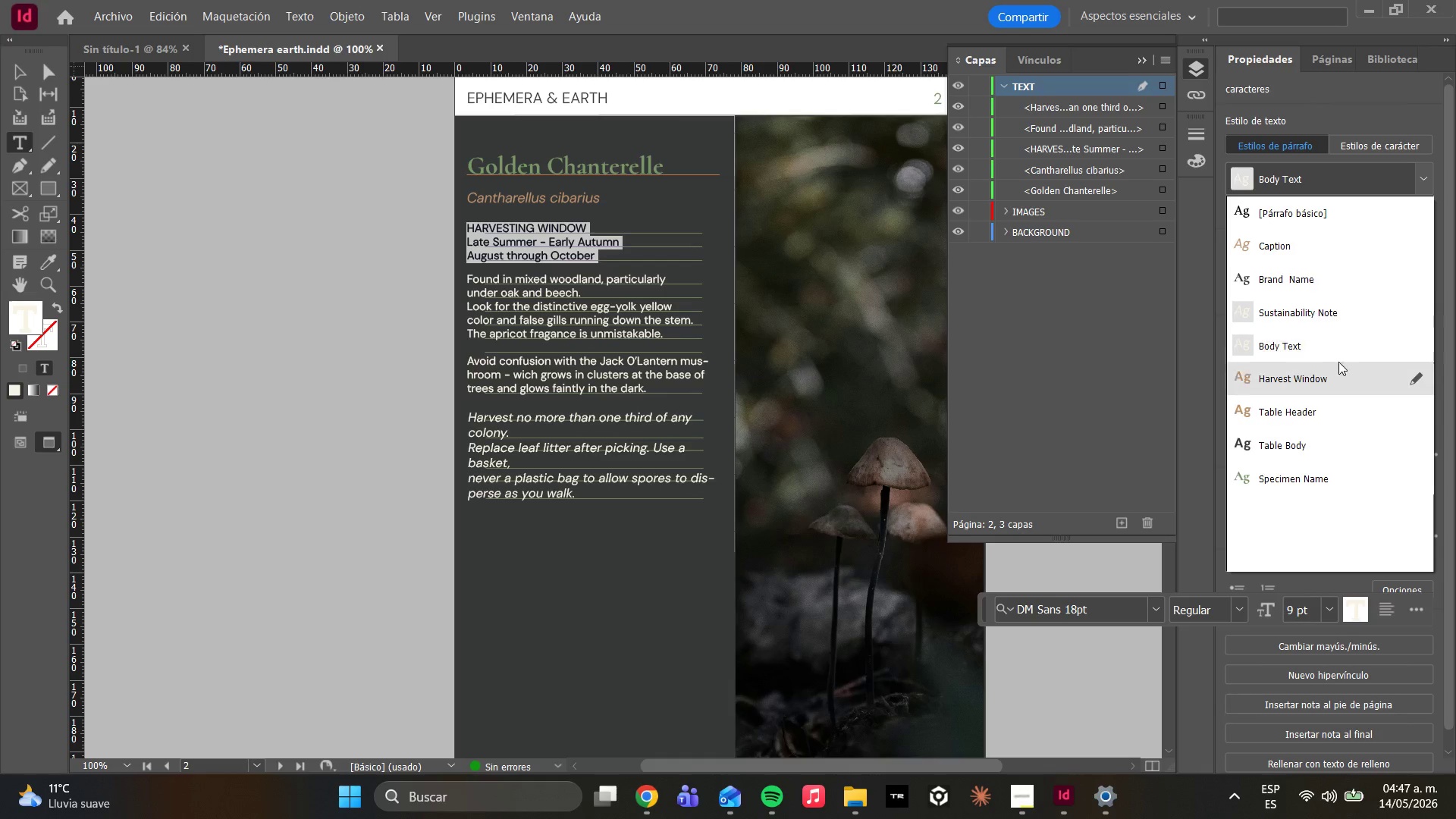 
mouse_move([1293, 391])
 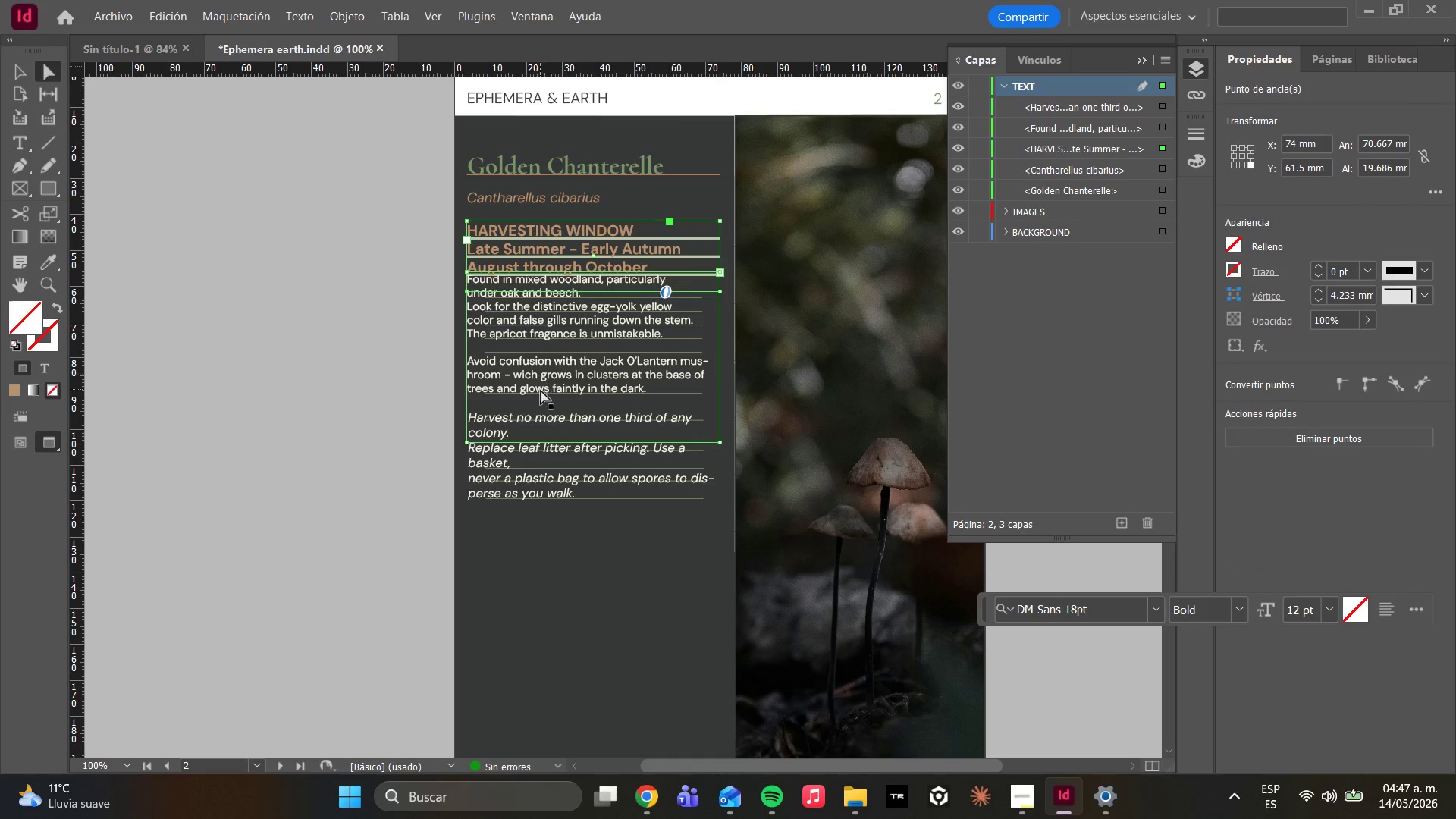 
left_click_drag(start_coordinate=[541, 472], to_coordinate=[538, 509])
 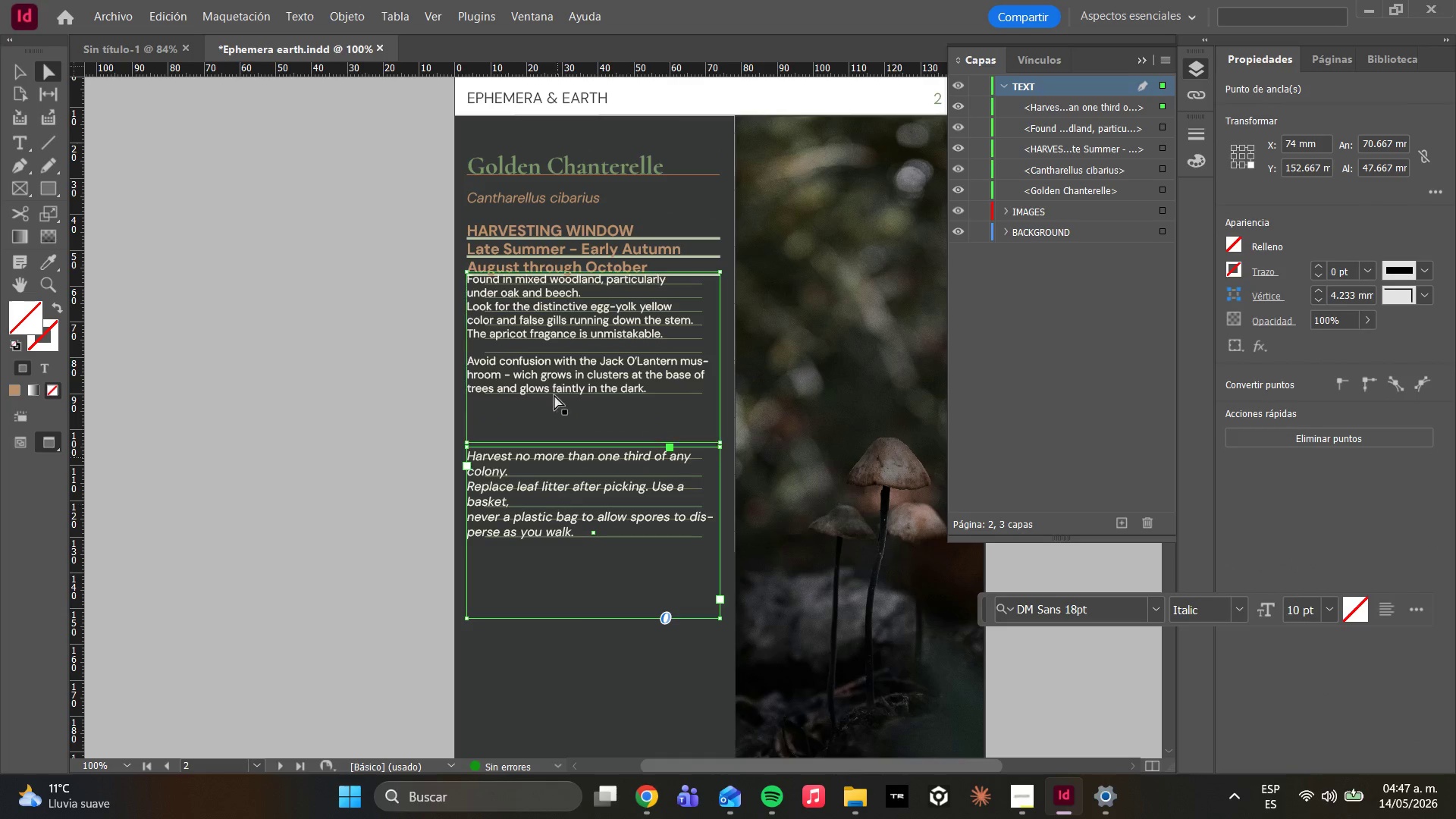 
left_click([553, 360])
 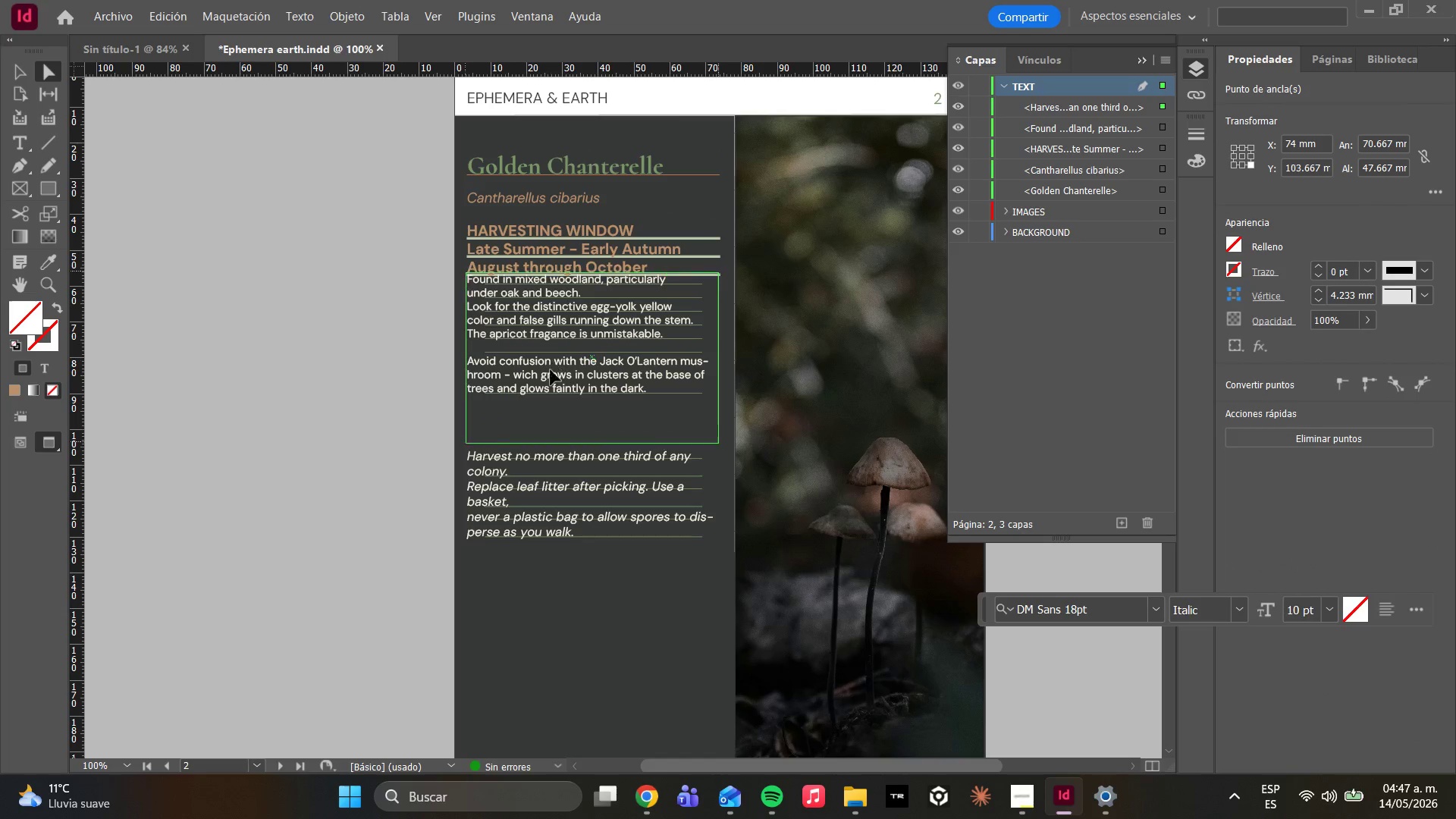 
left_click_drag(start_coordinate=[551, 361], to_coordinate=[551, 391])
 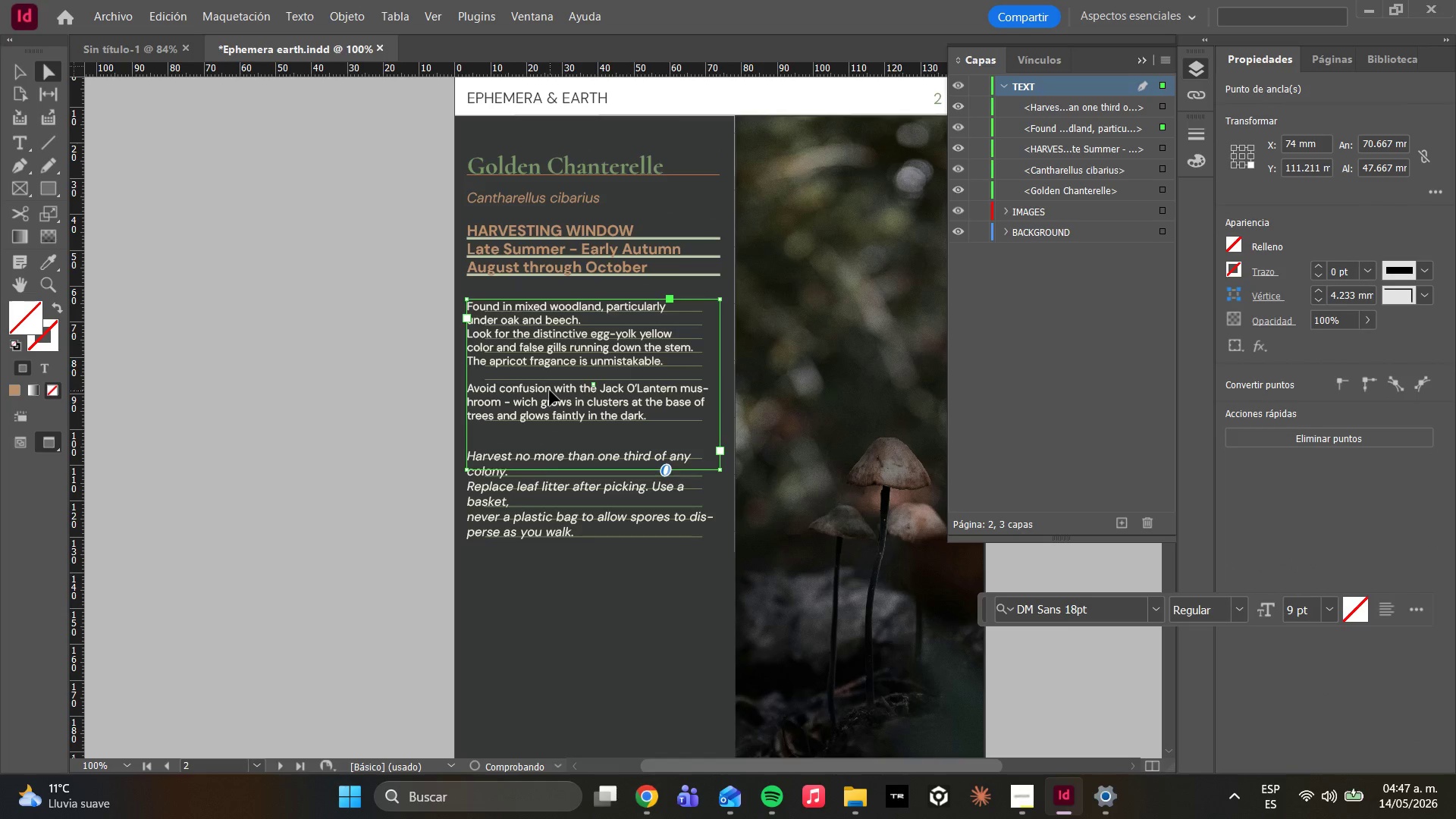 
left_click_drag(start_coordinate=[550, 390], to_coordinate=[547, 375])
 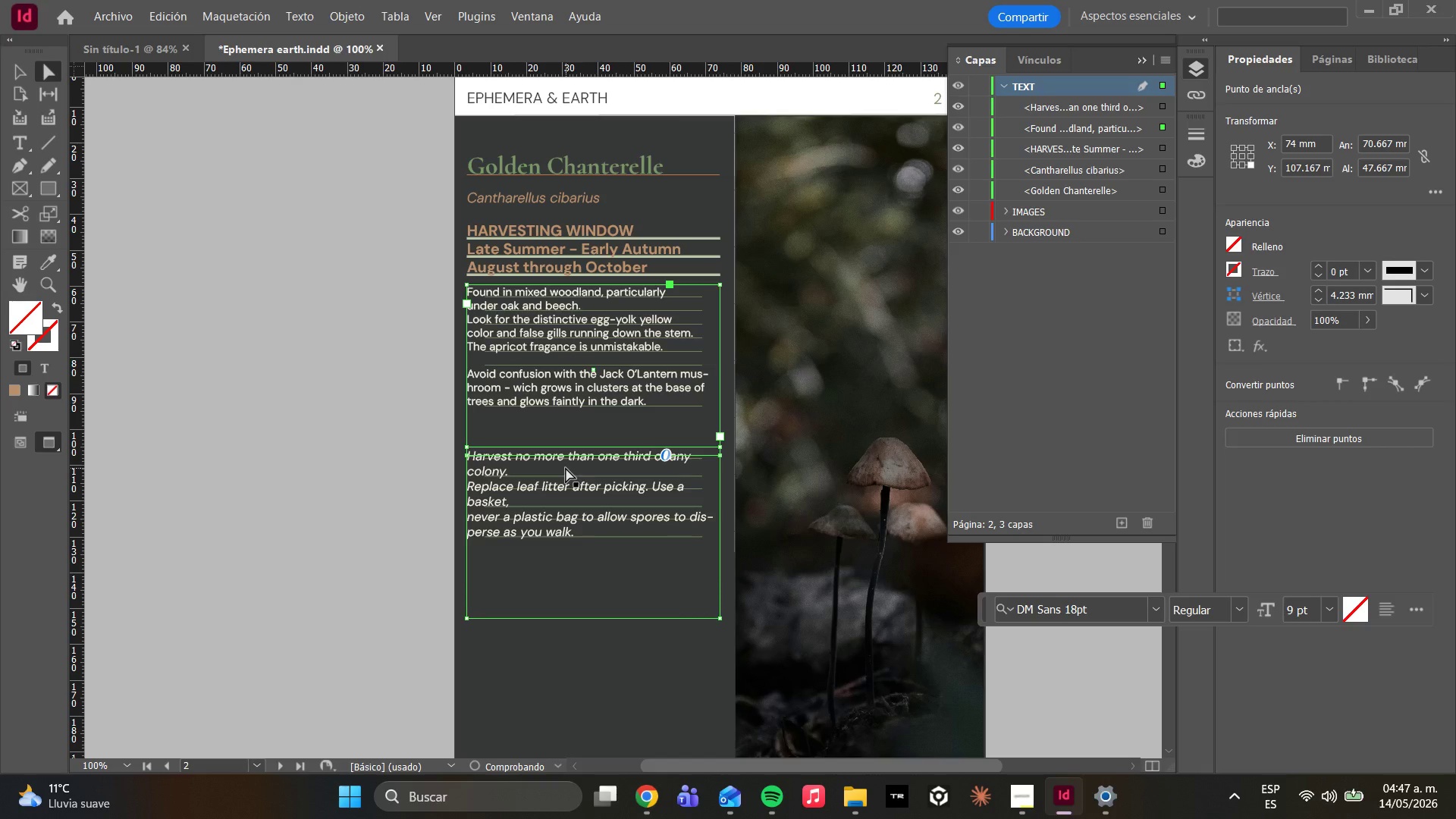 
left_click([566, 468])
 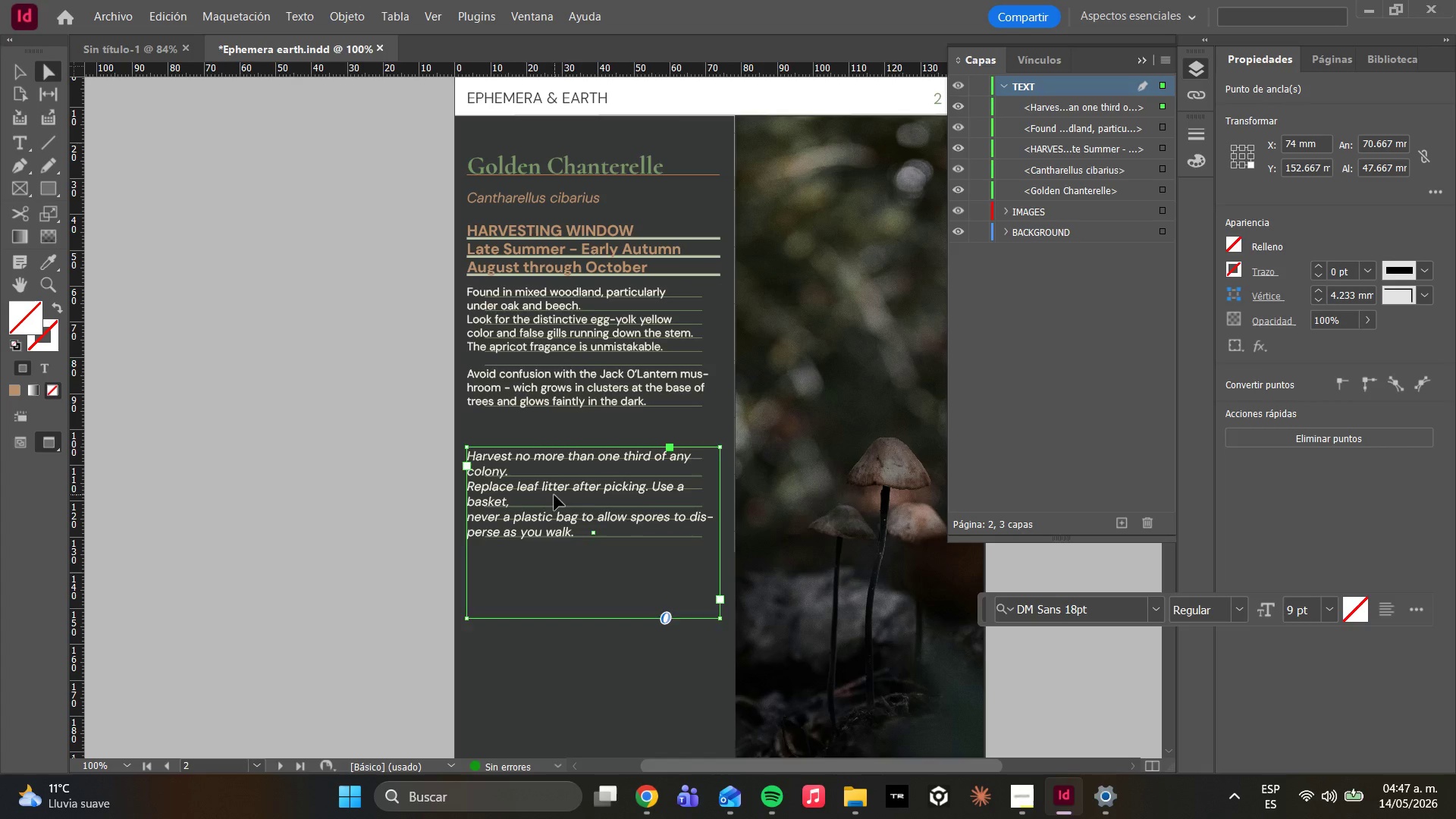 
left_click_drag(start_coordinate=[554, 495], to_coordinate=[557, 513])
 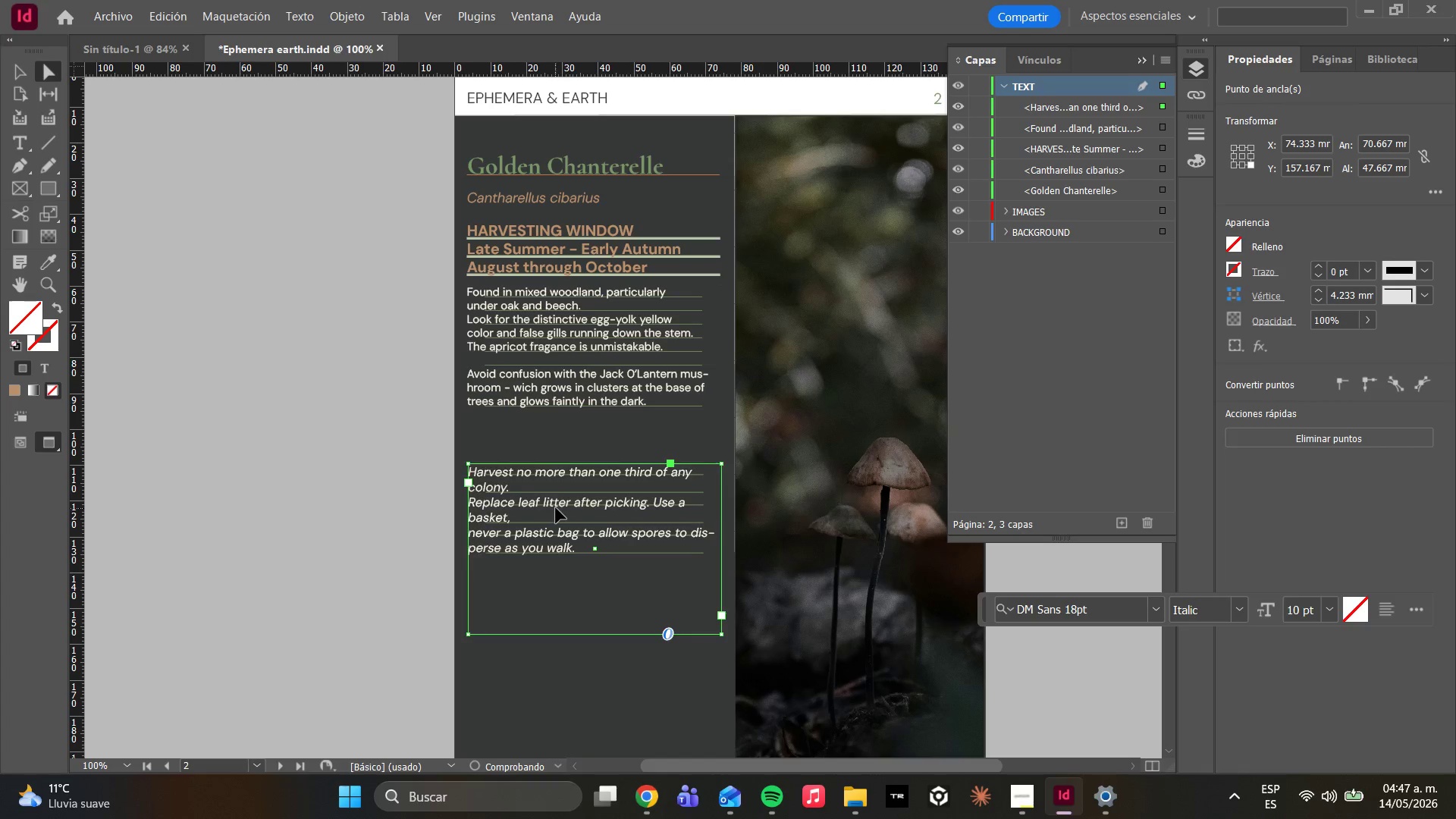 
left_click_drag(start_coordinate=[556, 508], to_coordinate=[560, 479])
 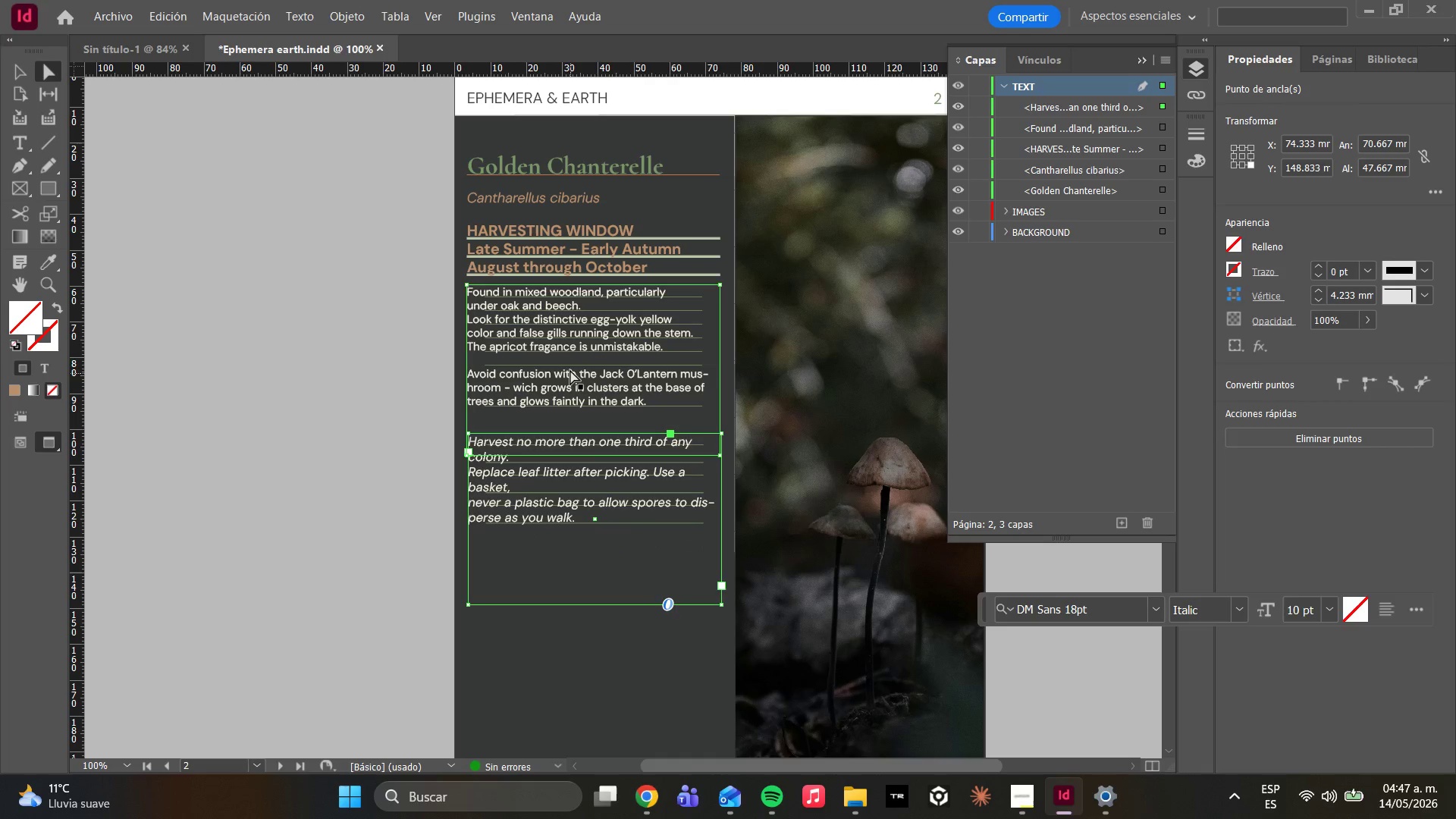 
left_click_drag(start_coordinate=[573, 364], to_coordinate=[573, 379])
 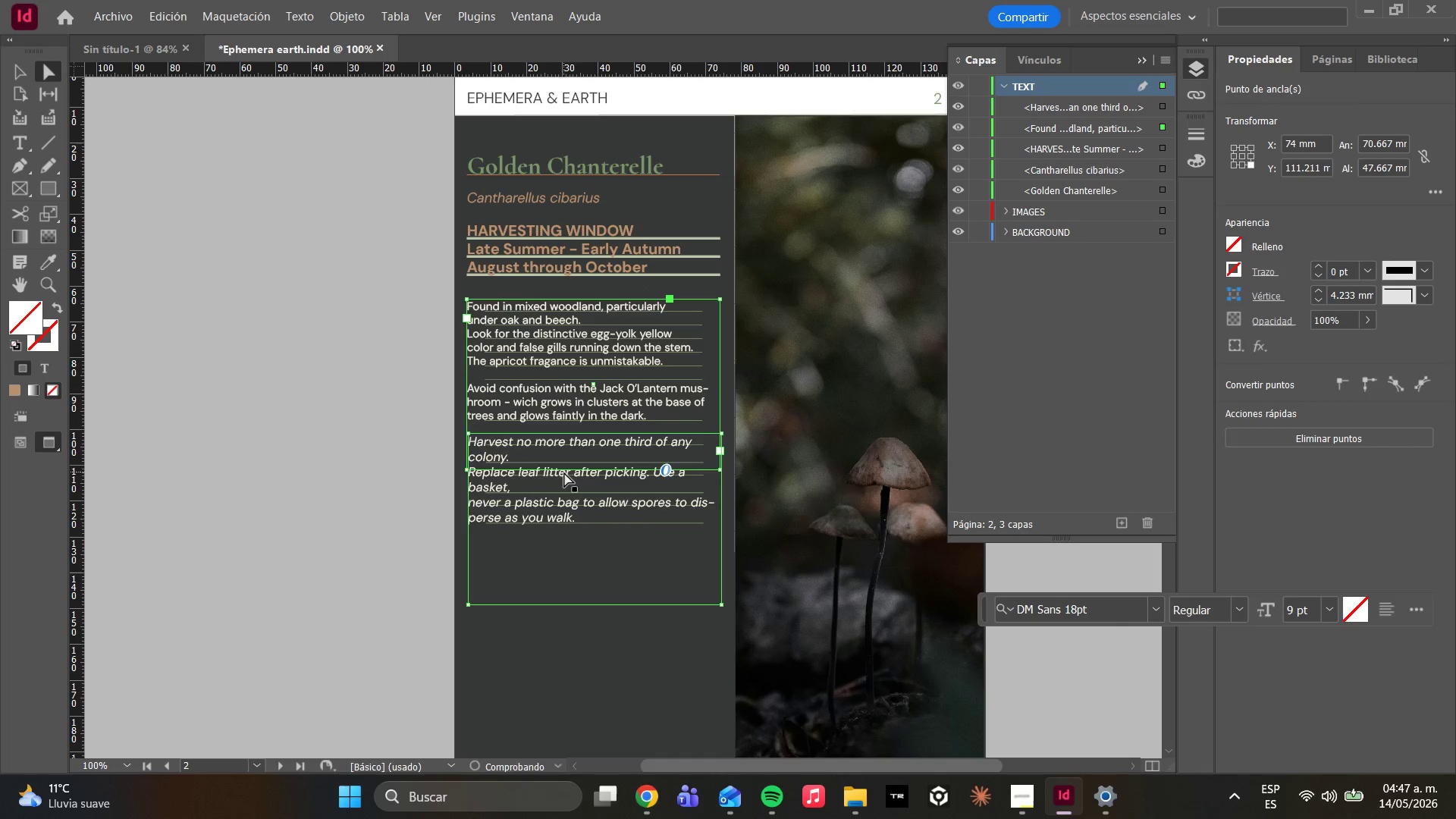 
left_click([557, 483])
 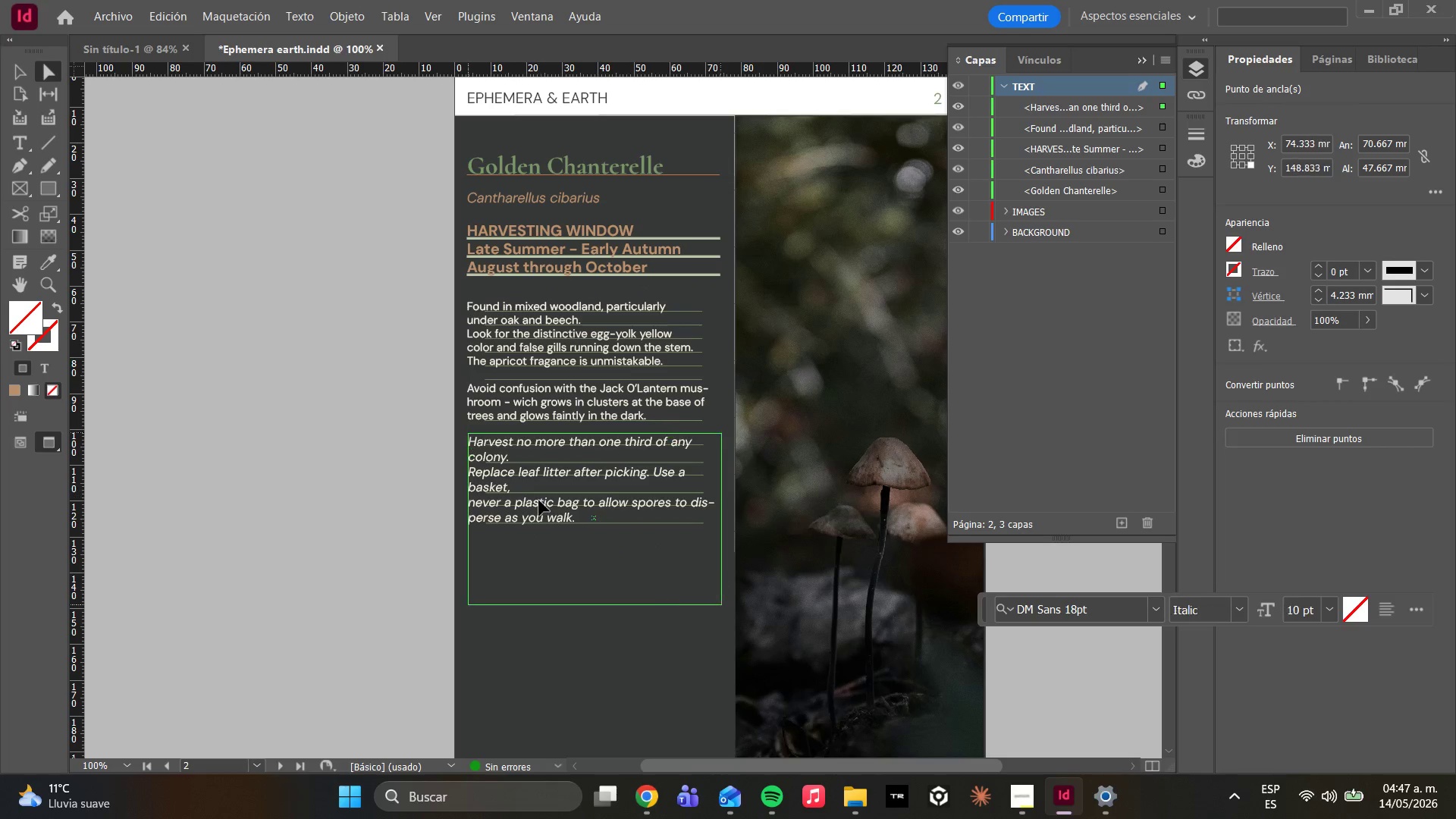 
left_click_drag(start_coordinate=[538, 498], to_coordinate=[541, 515])
 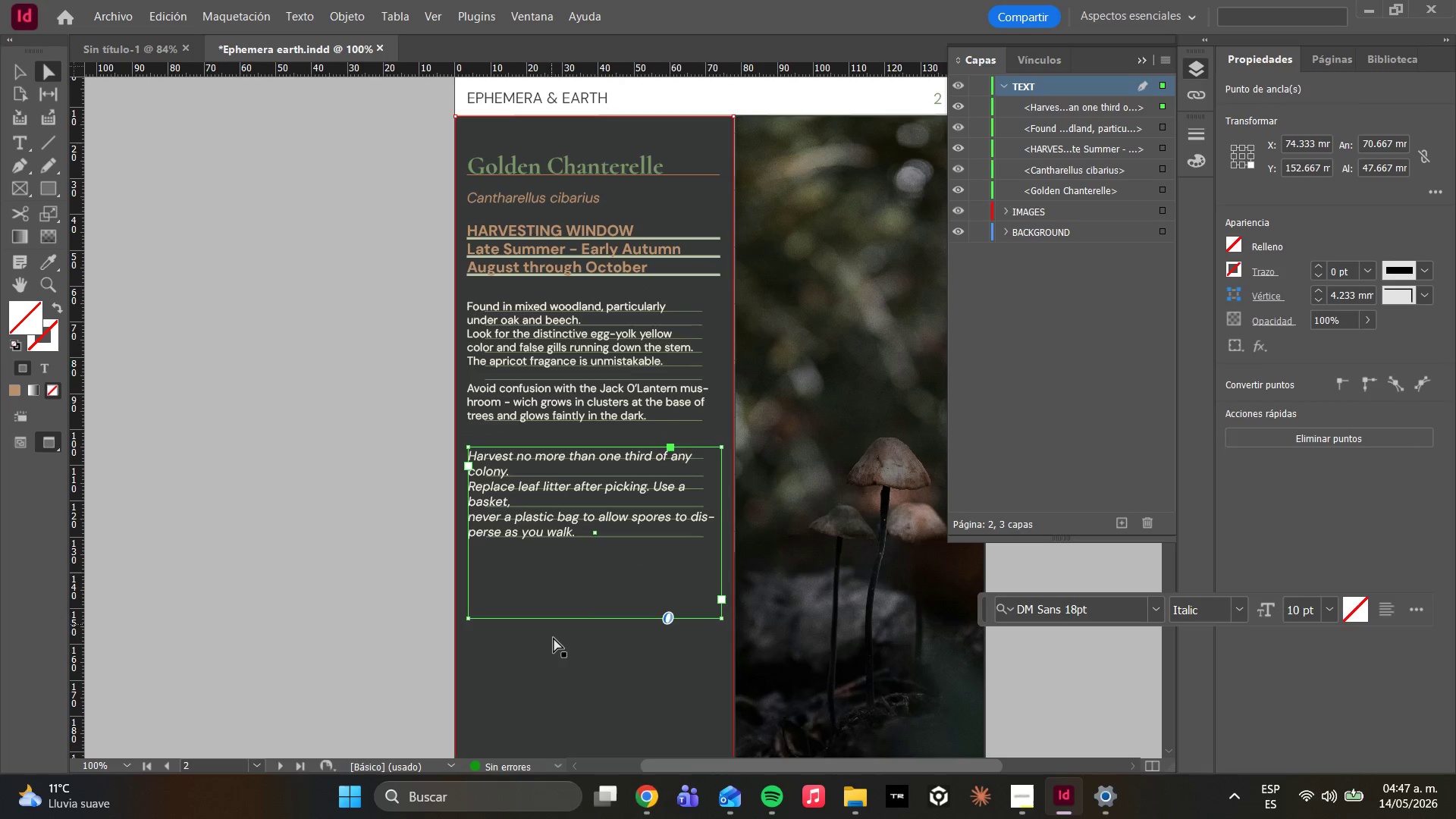 
left_click([557, 657])
 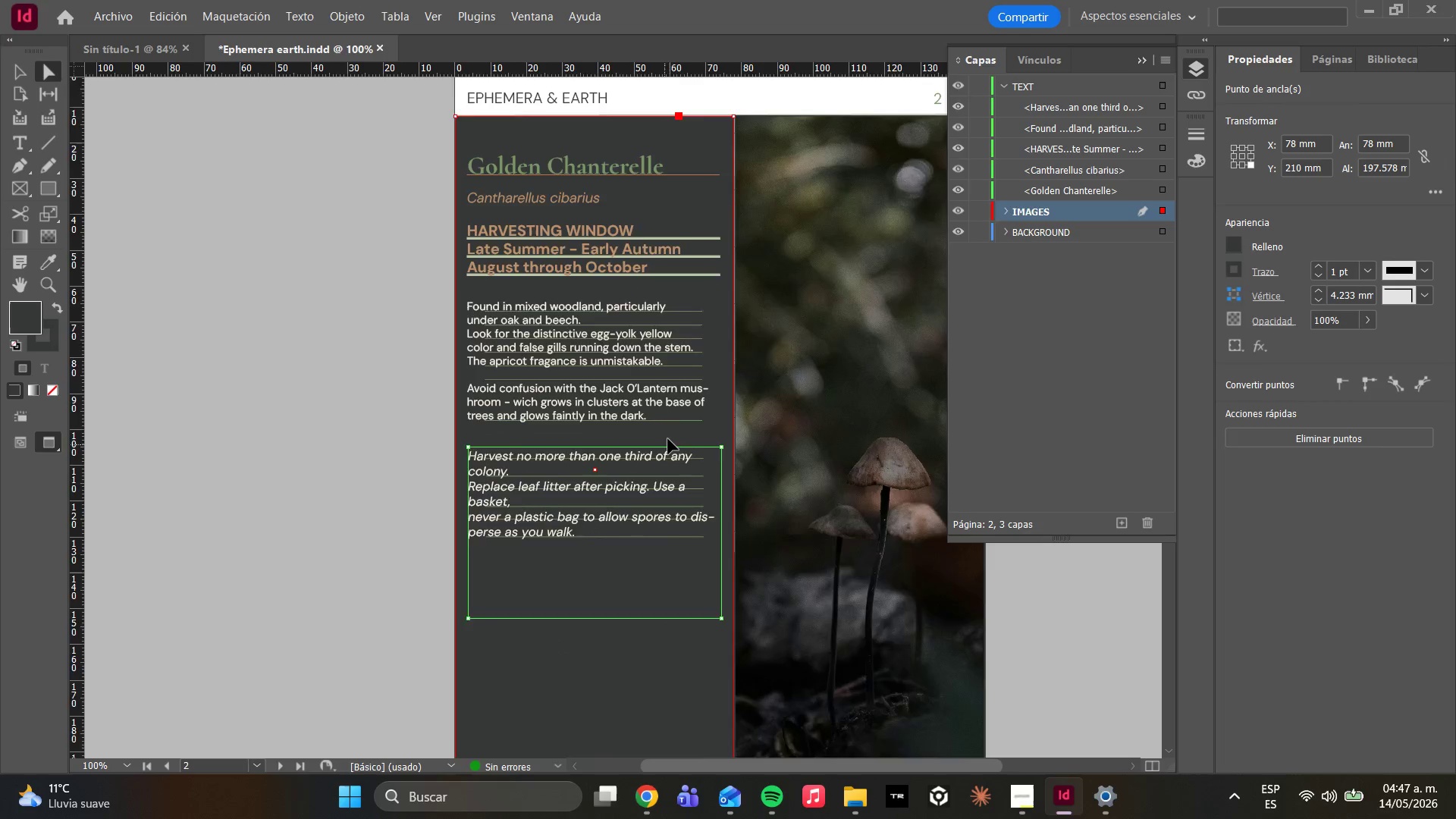 
scroll: coordinate [607, 364], scroll_direction: up, amount: 11.0
 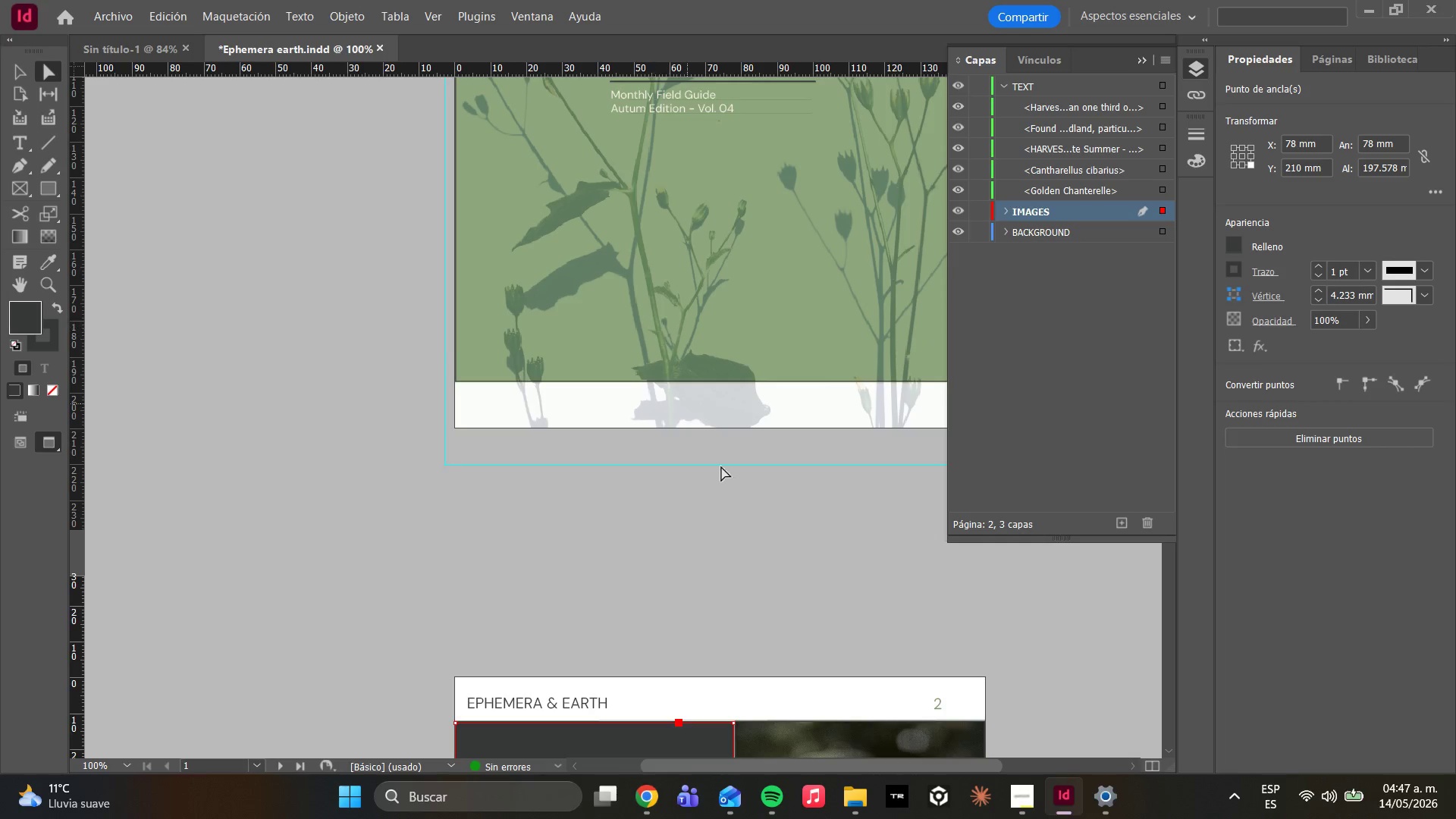 
scroll: coordinate [760, 565], scroll_direction: down, amount: 11.0
 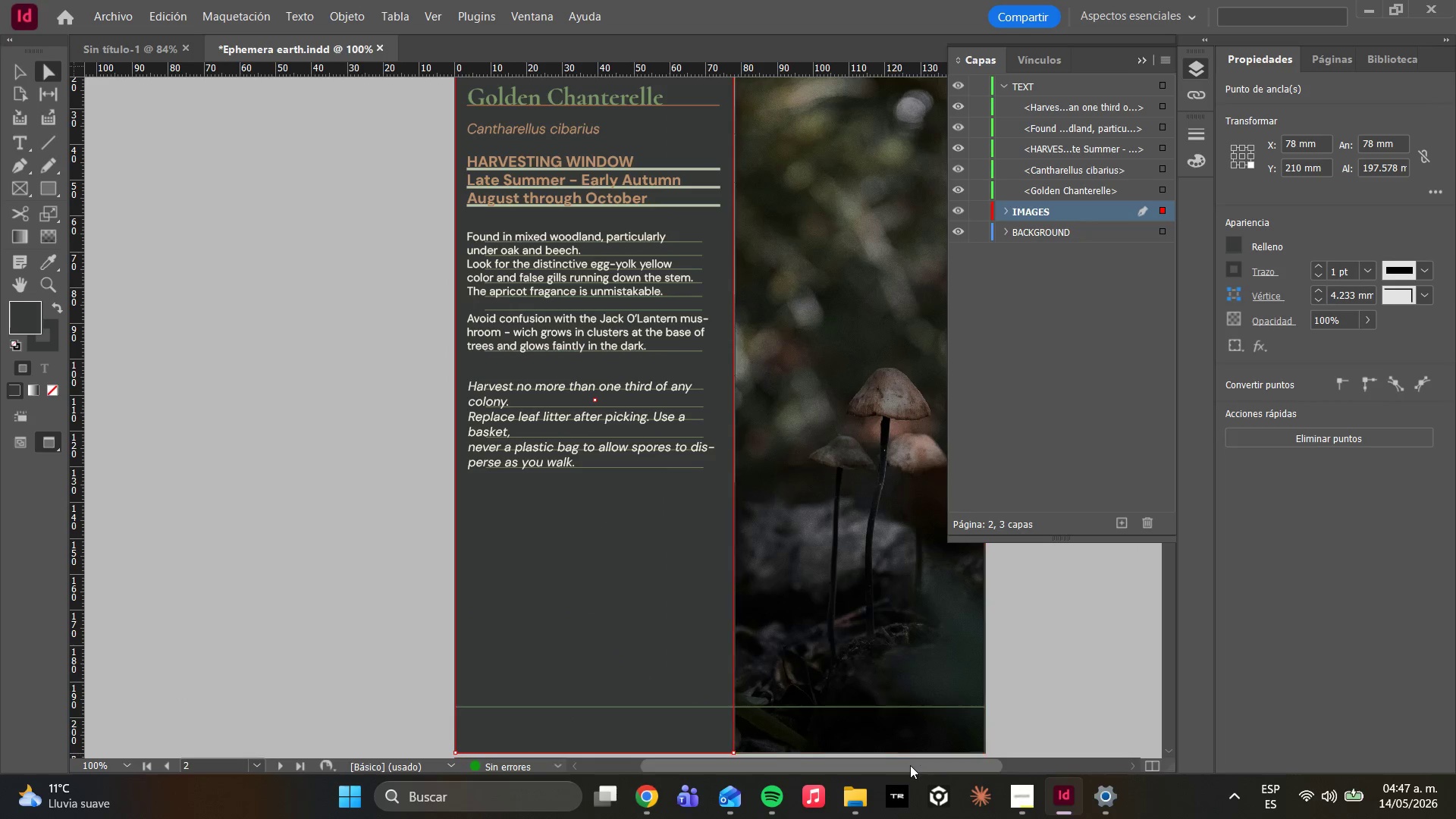 
left_click_drag(start_coordinate=[910, 765], to_coordinate=[943, 743])
 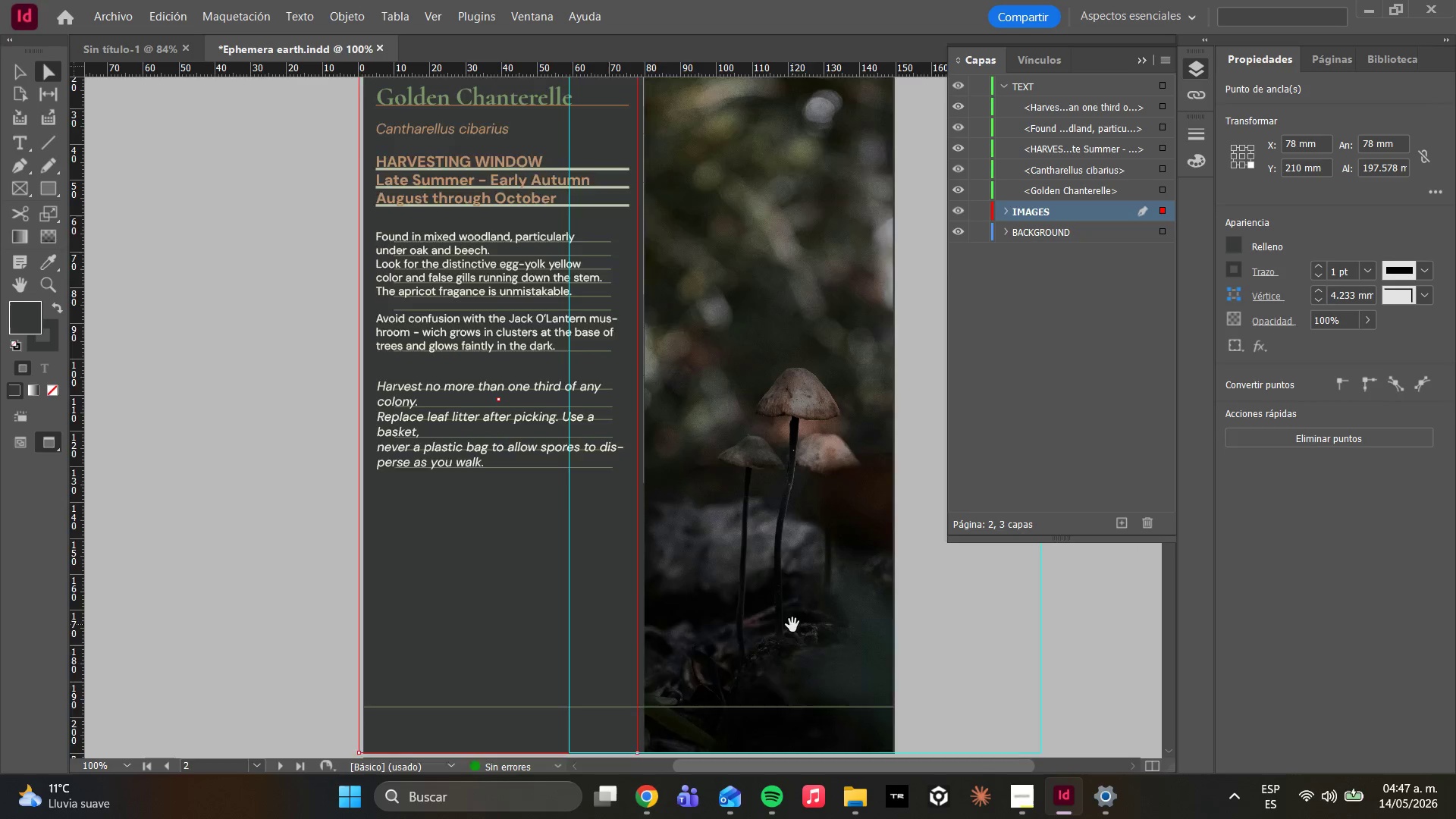 
scroll: coordinate [799, 566], scroll_direction: up, amount: 26.0
 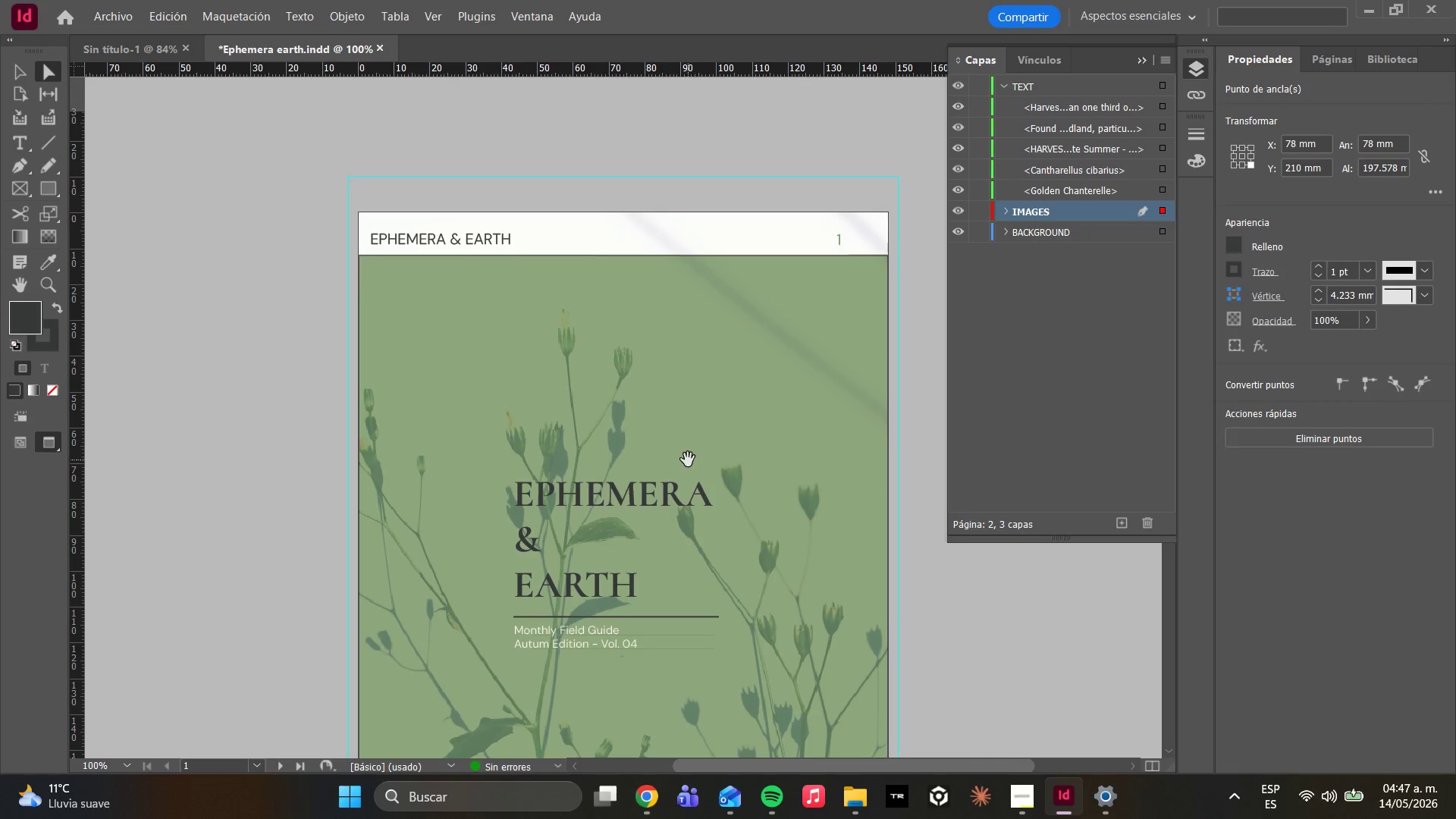 
scroll: coordinate [693, 514], scroll_direction: down, amount: 54.0
 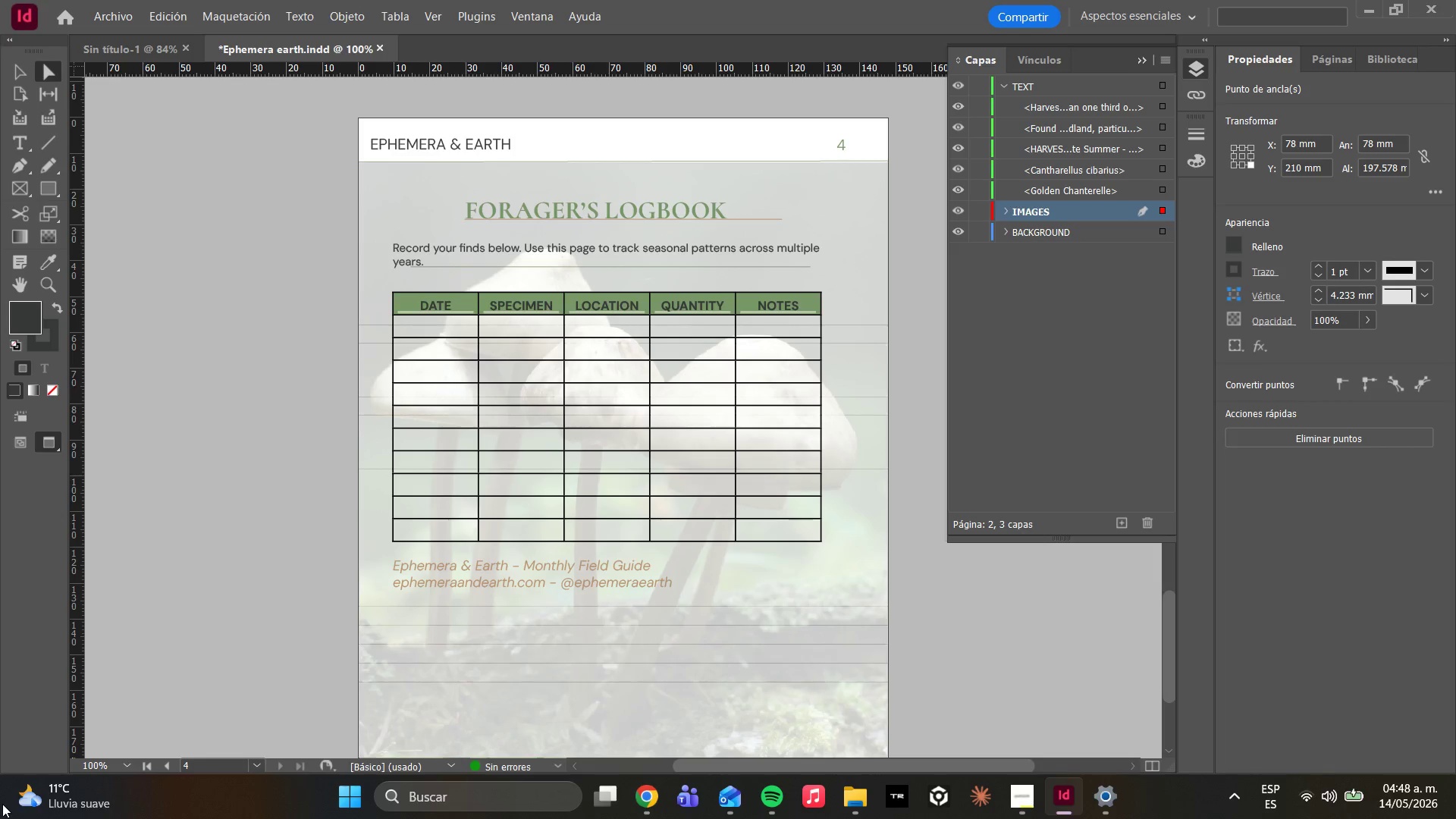 
wait(18.11)
 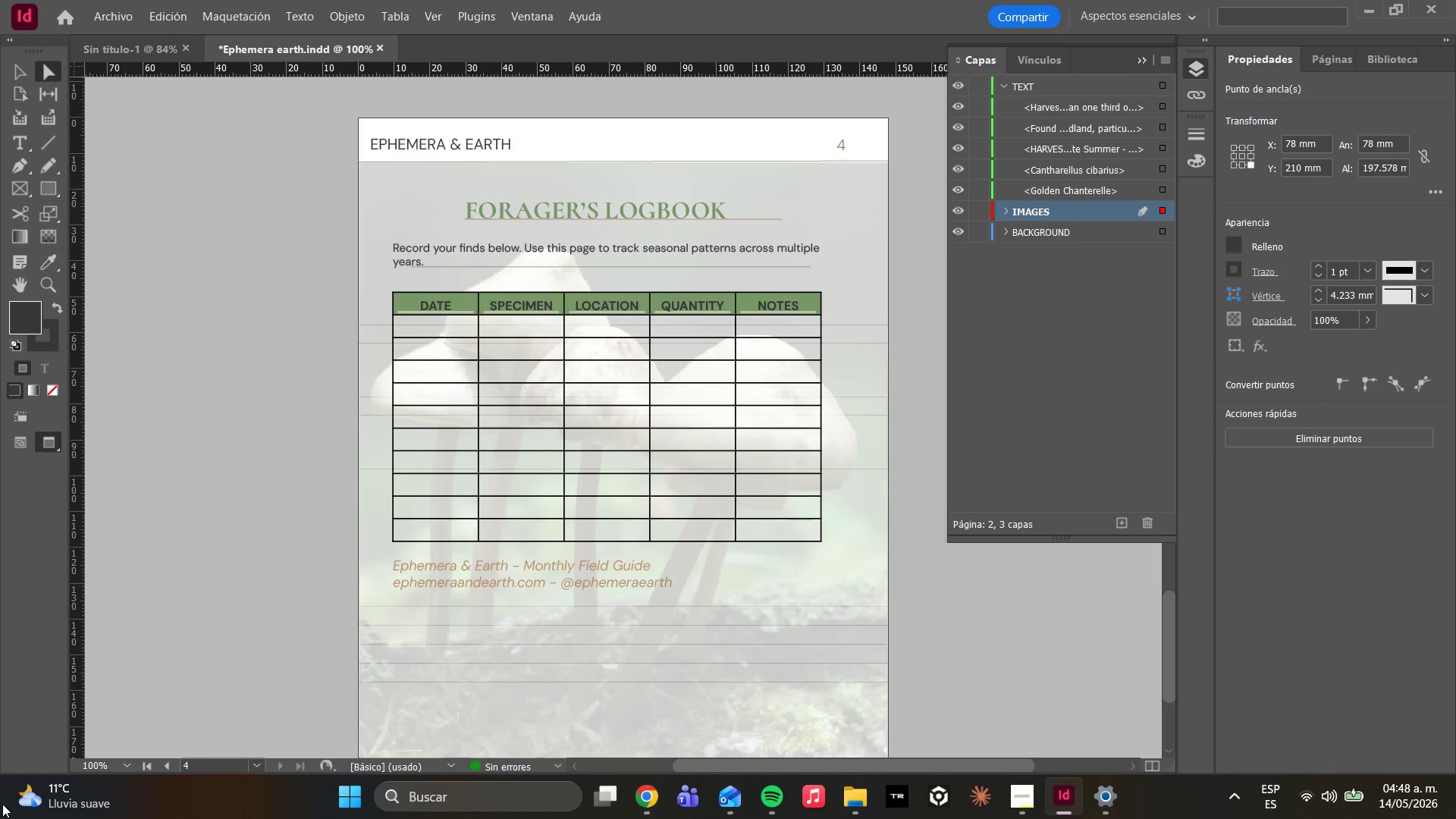 
scroll: coordinate [686, 425], scroll_direction: up, amount: 36.0
 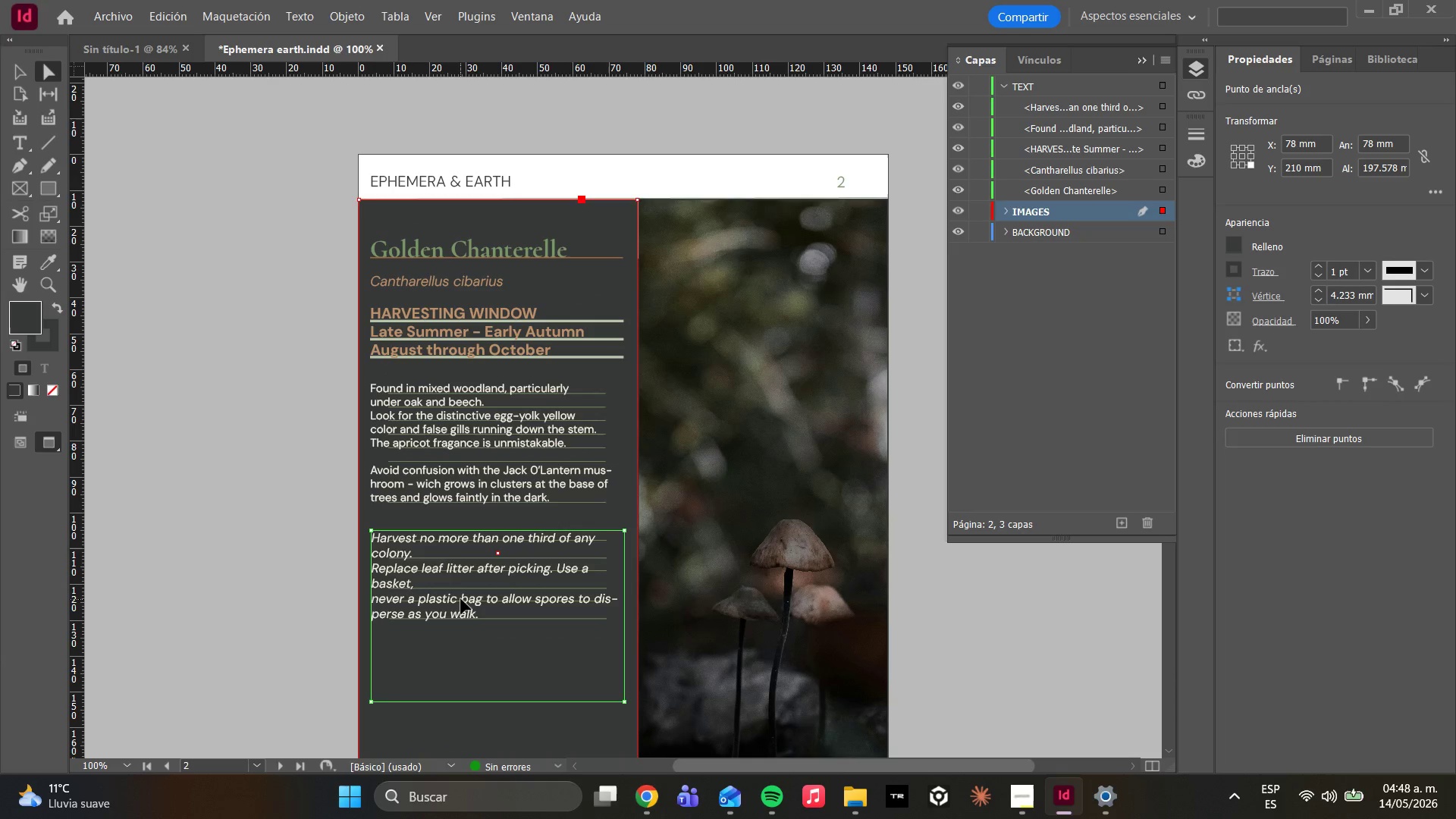 
double_click([443, 438])
 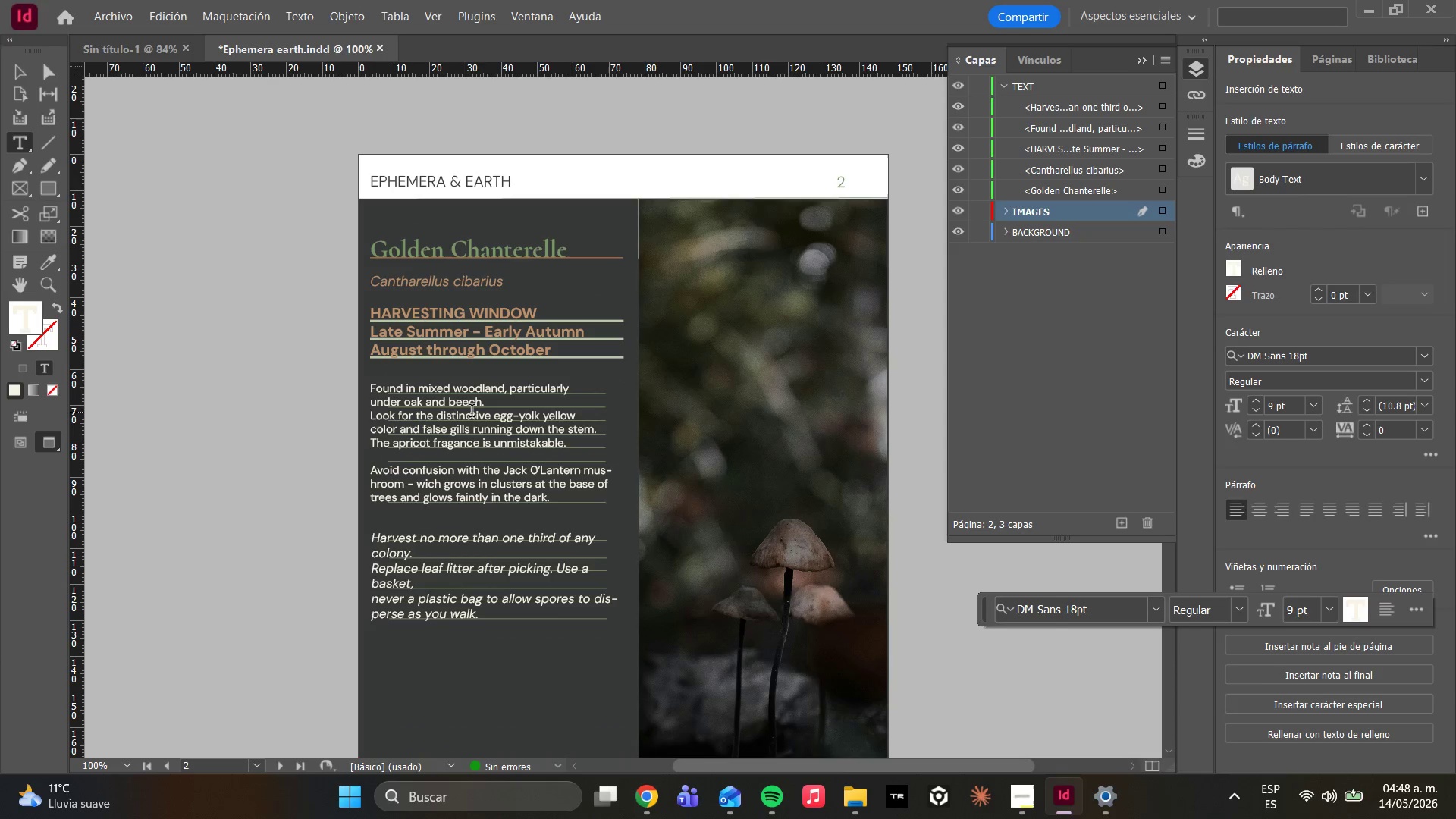 
key(Control+A)
 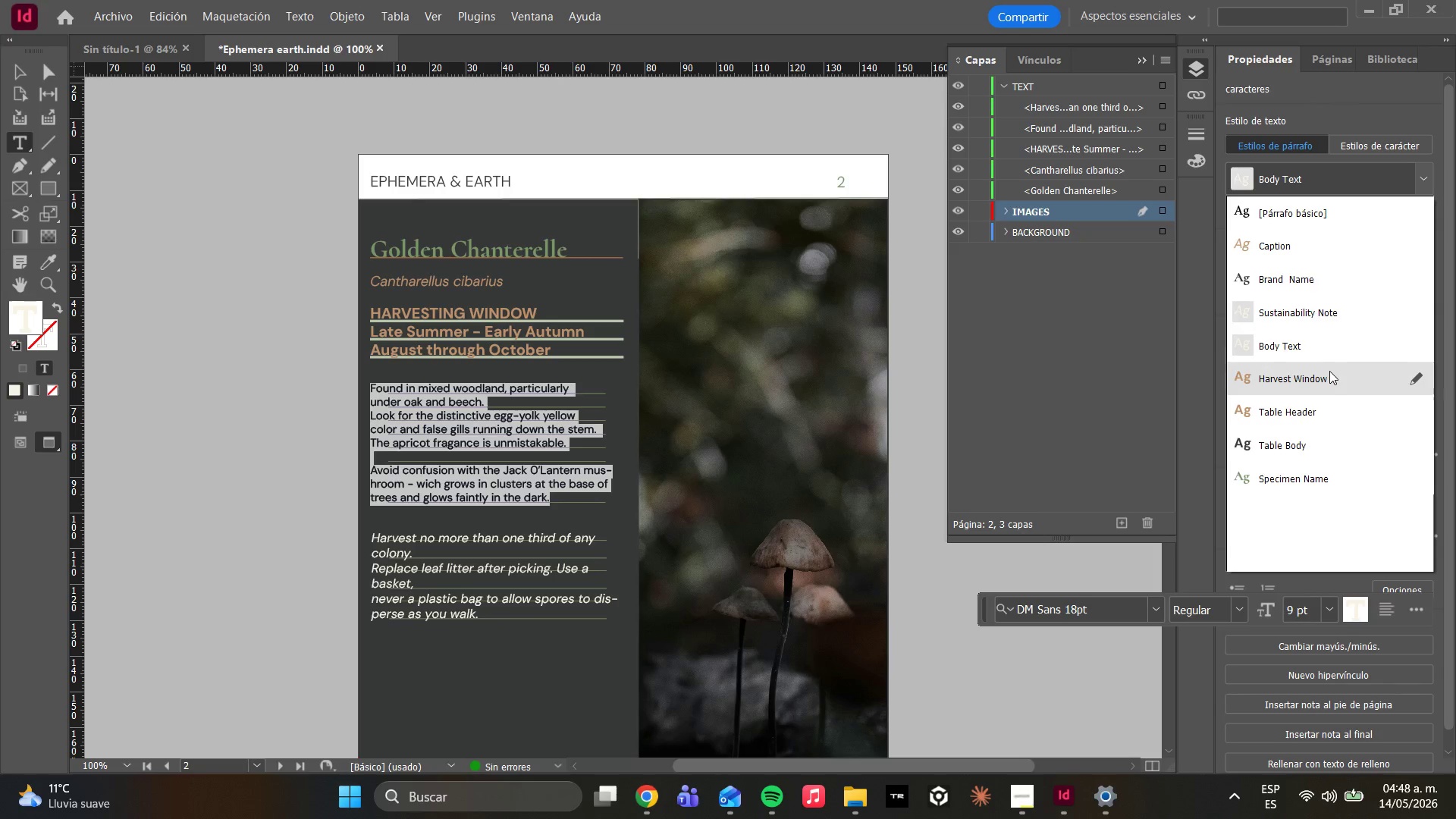 
left_click([1319, 347])
 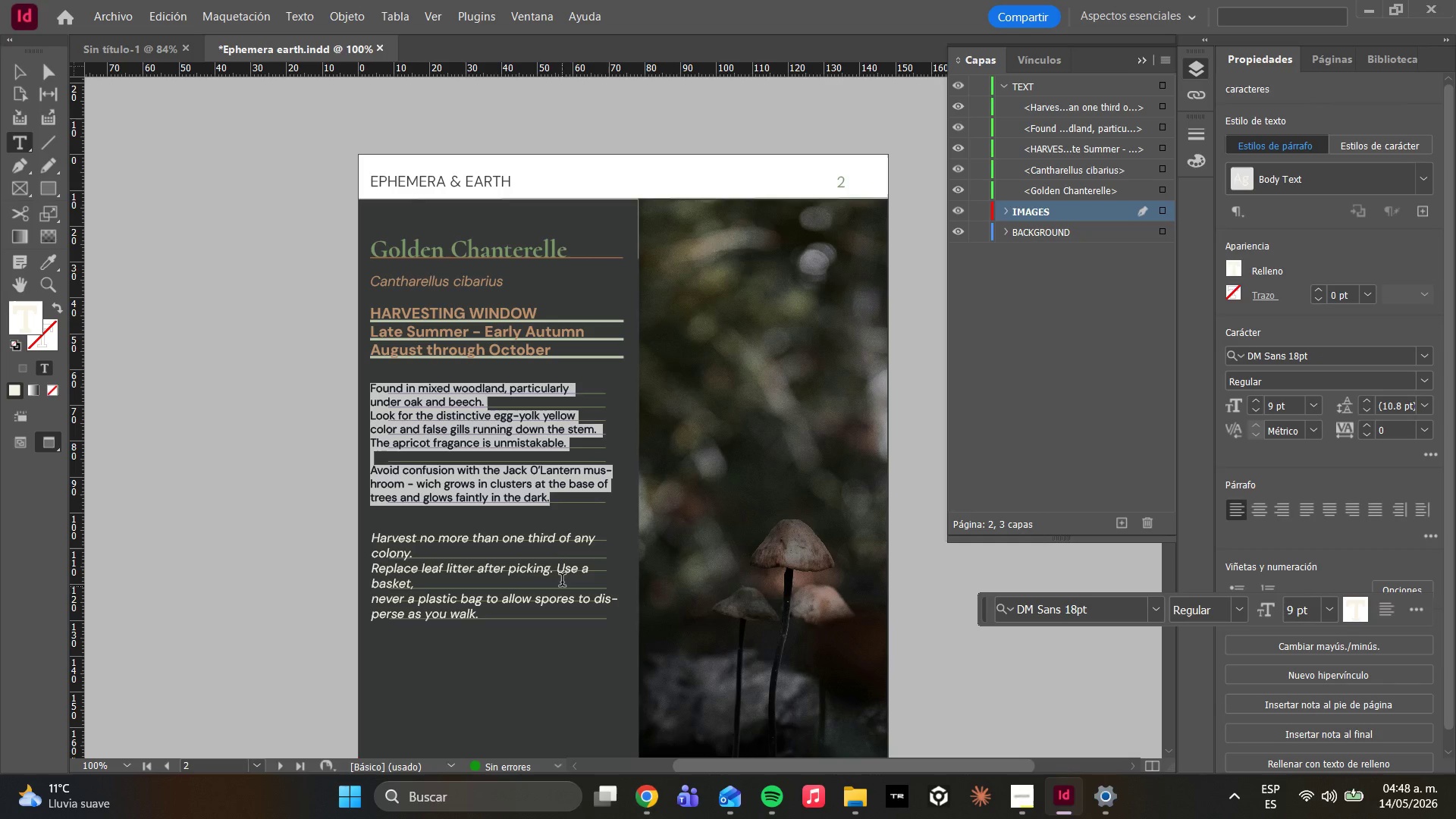 
left_click([551, 562])
 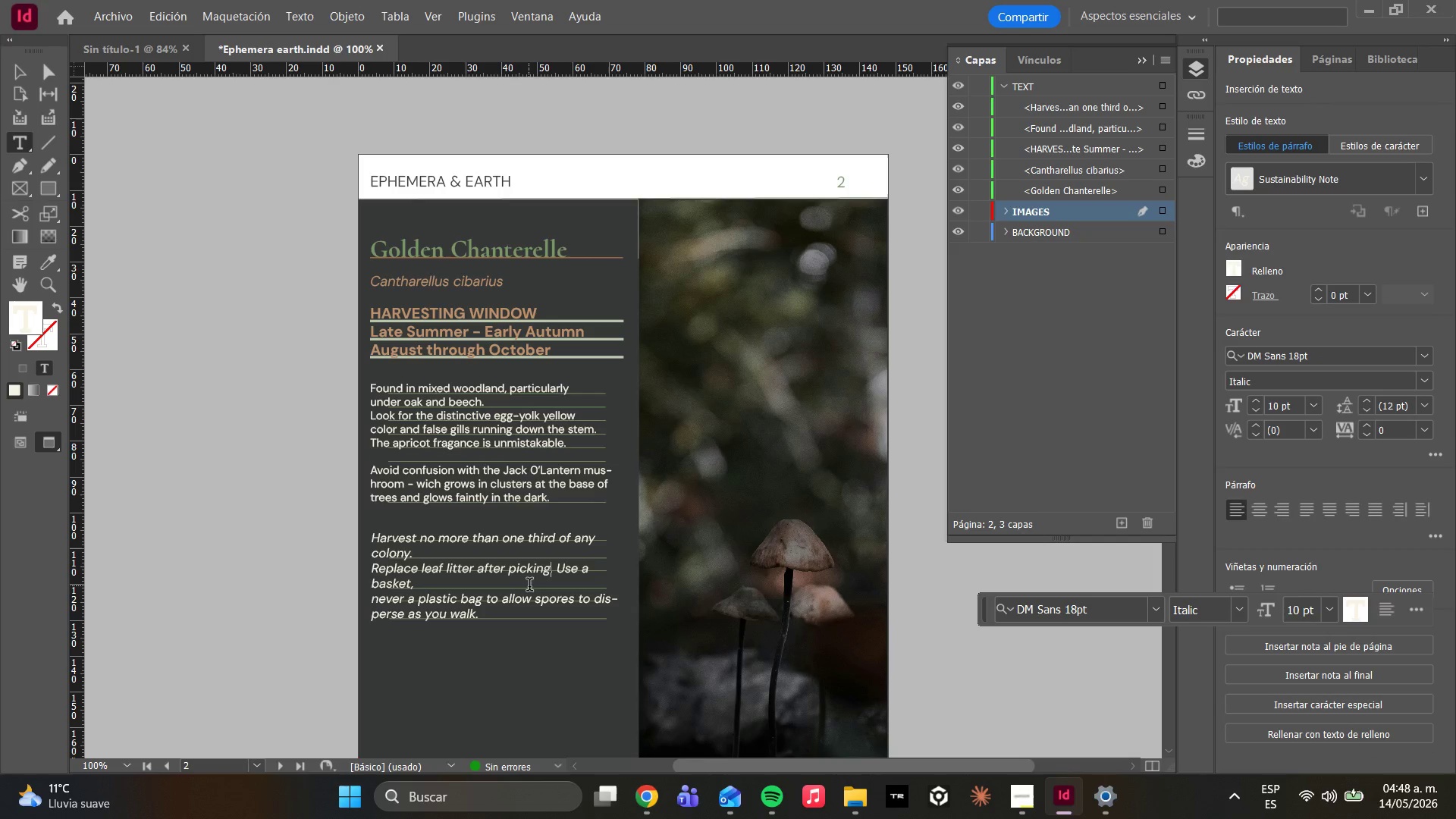 
key(Control+A)
 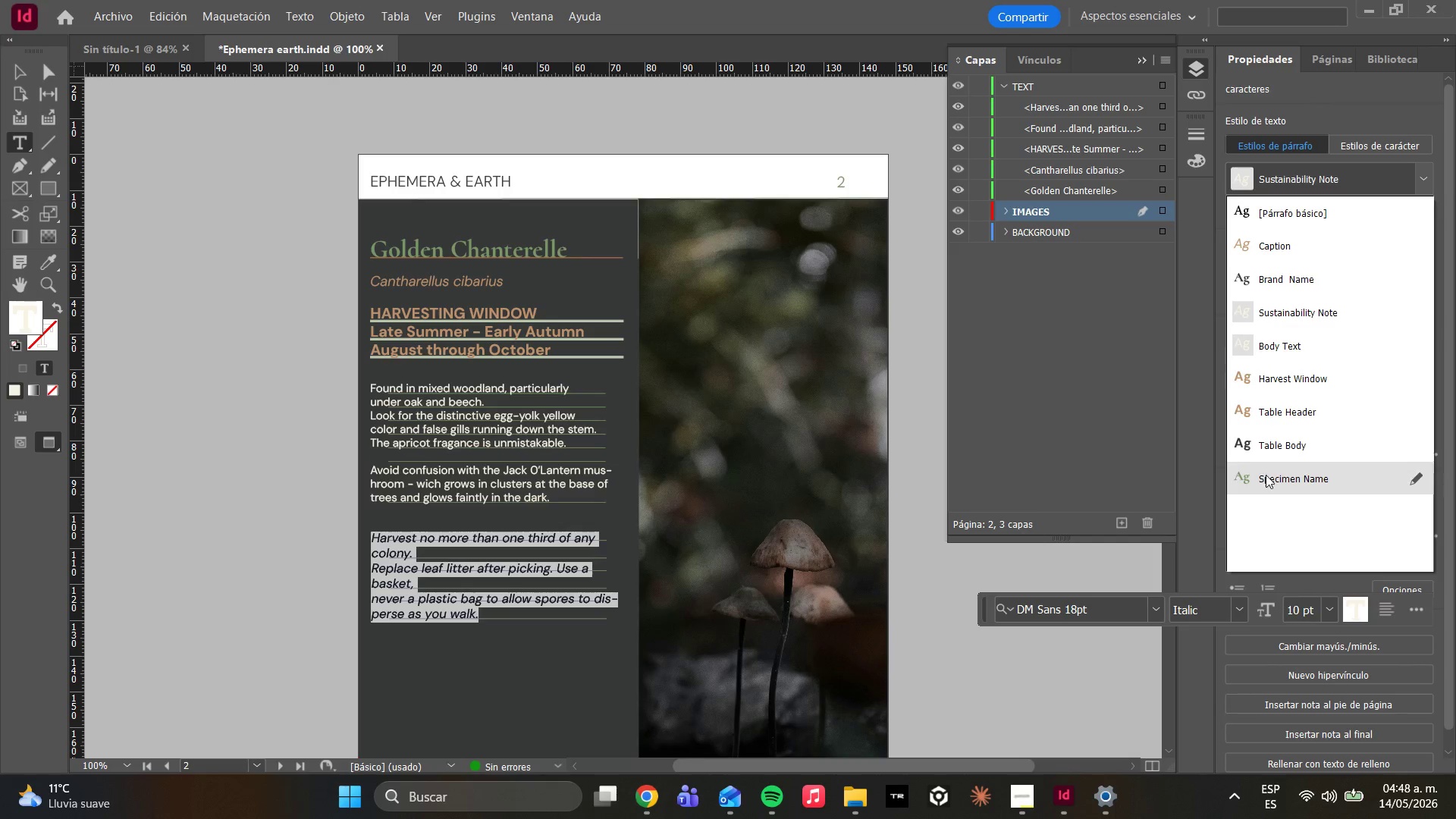 
left_click([1279, 322])
 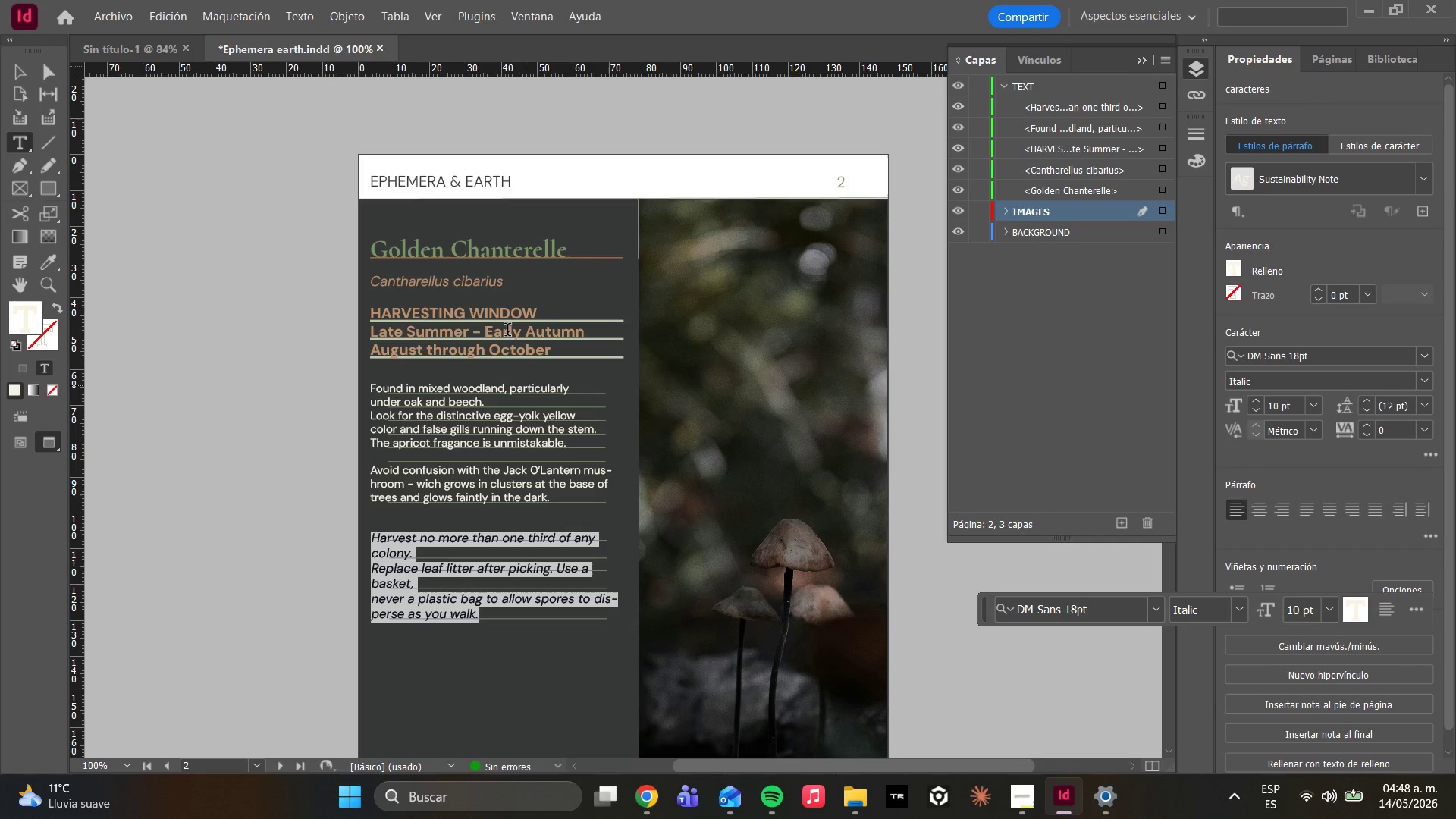 
scroll: coordinate [535, 310], scroll_direction: up, amount: 15.0
 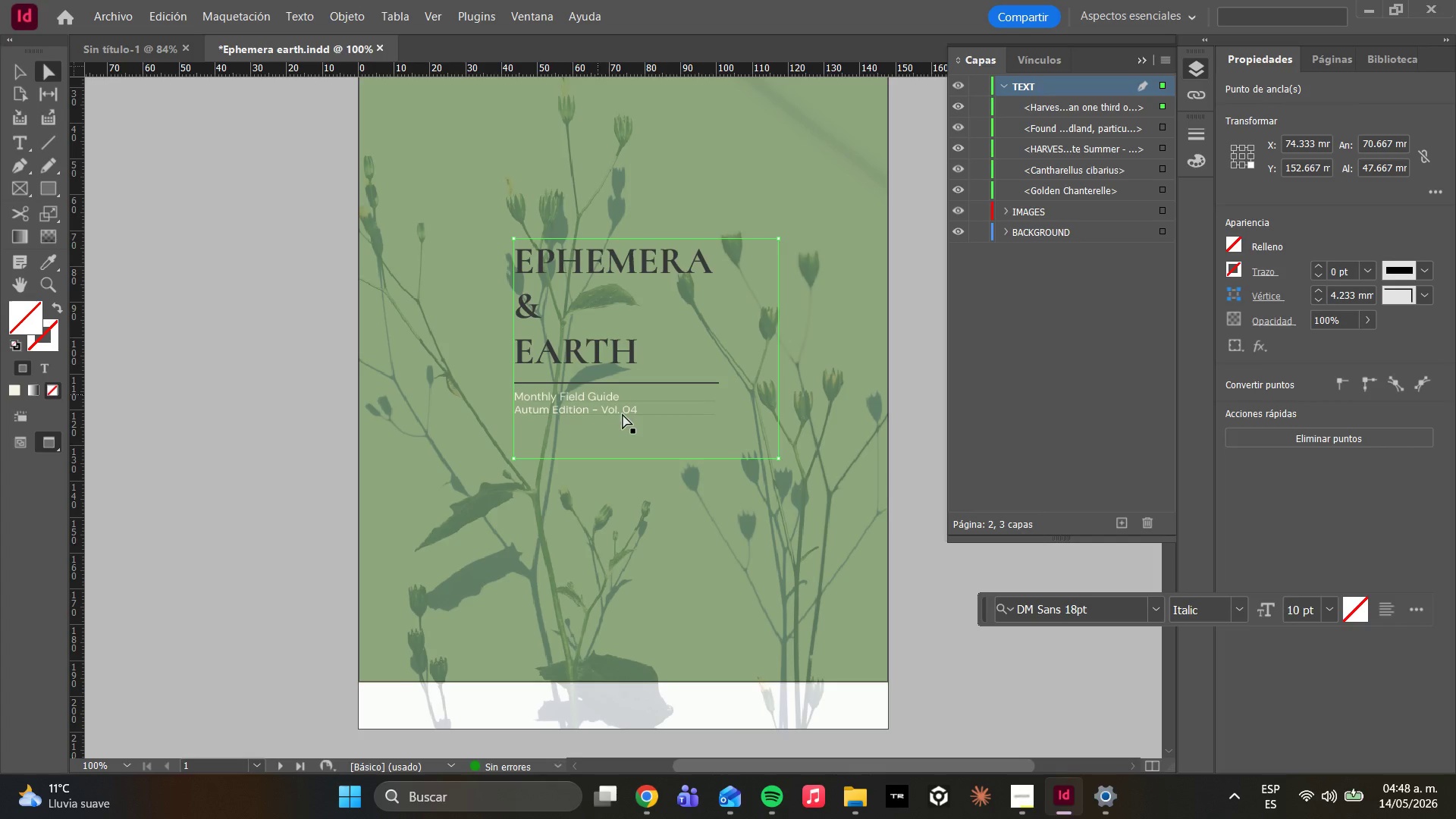 
double_click([628, 419])
 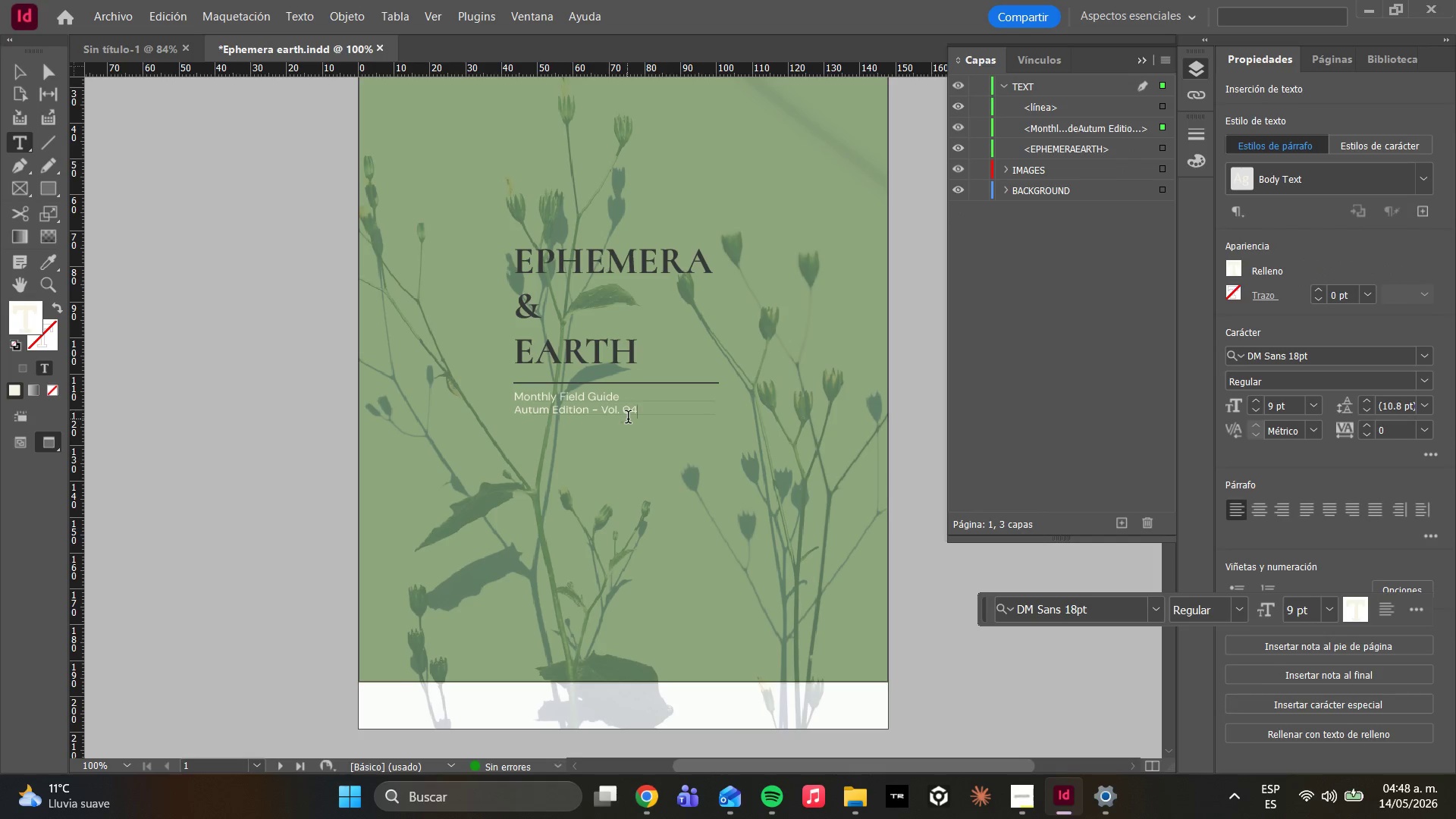 
key(Control+A)
 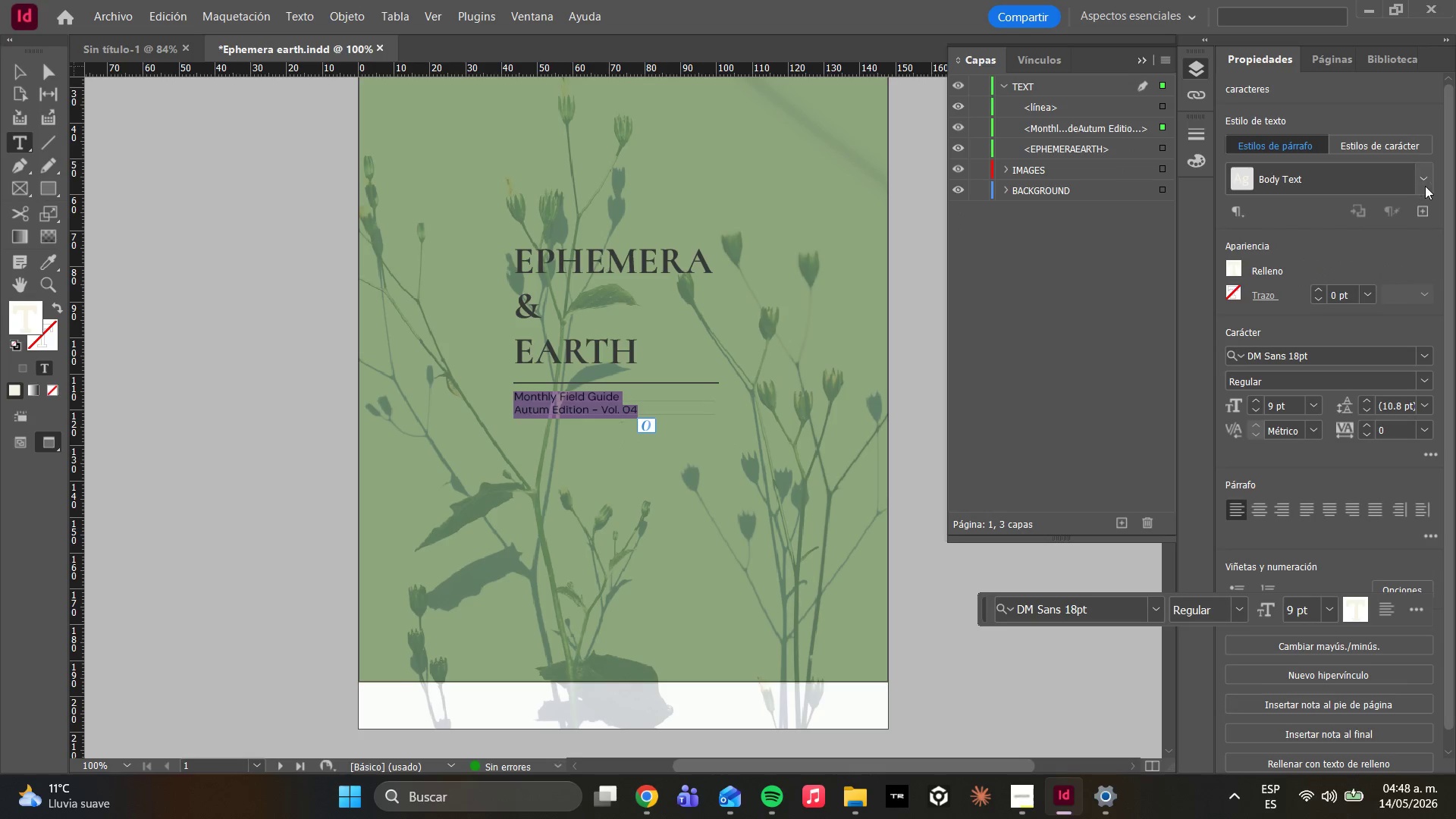 
left_click([1425, 187])
 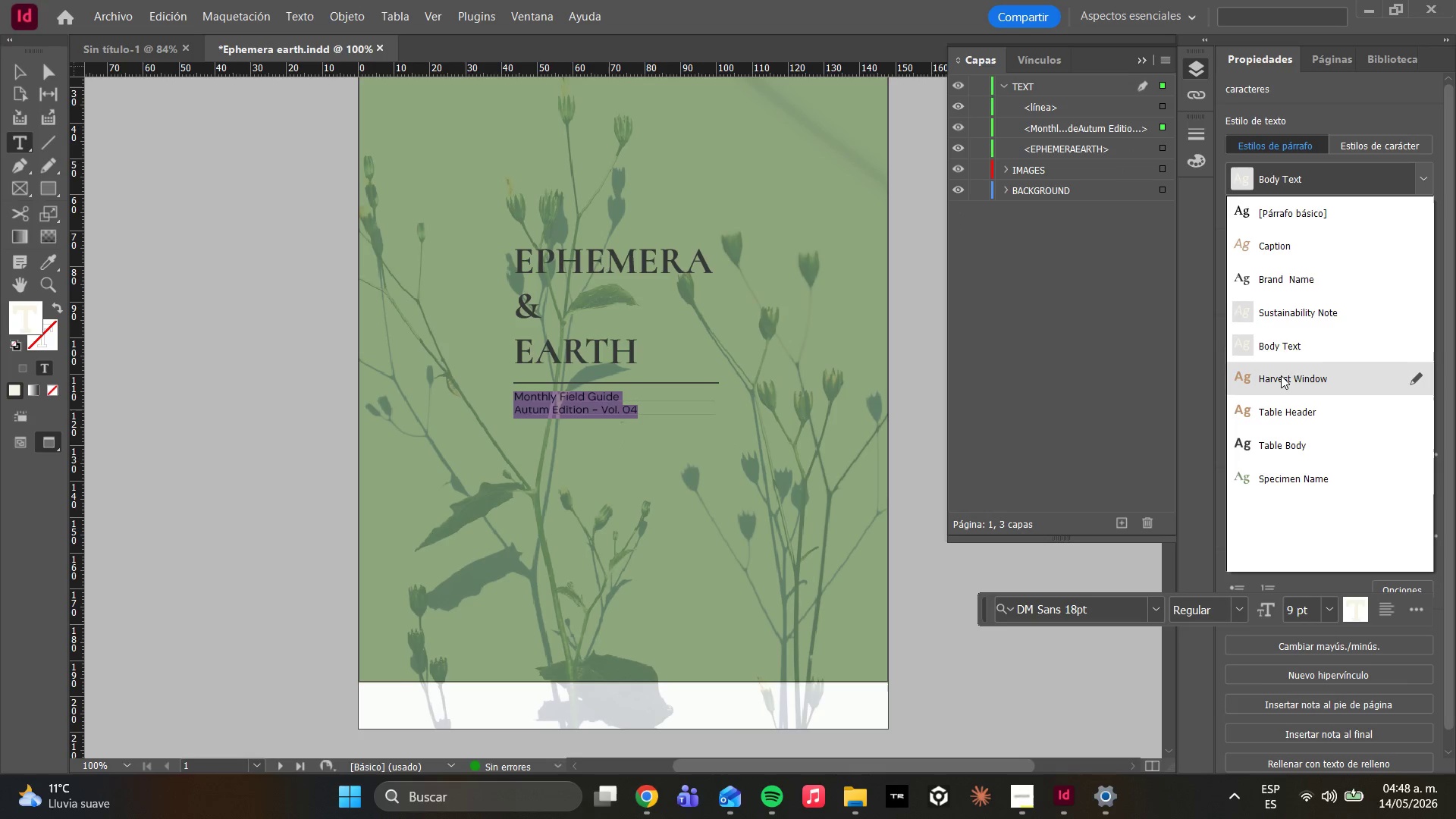 
wait(5.81)
 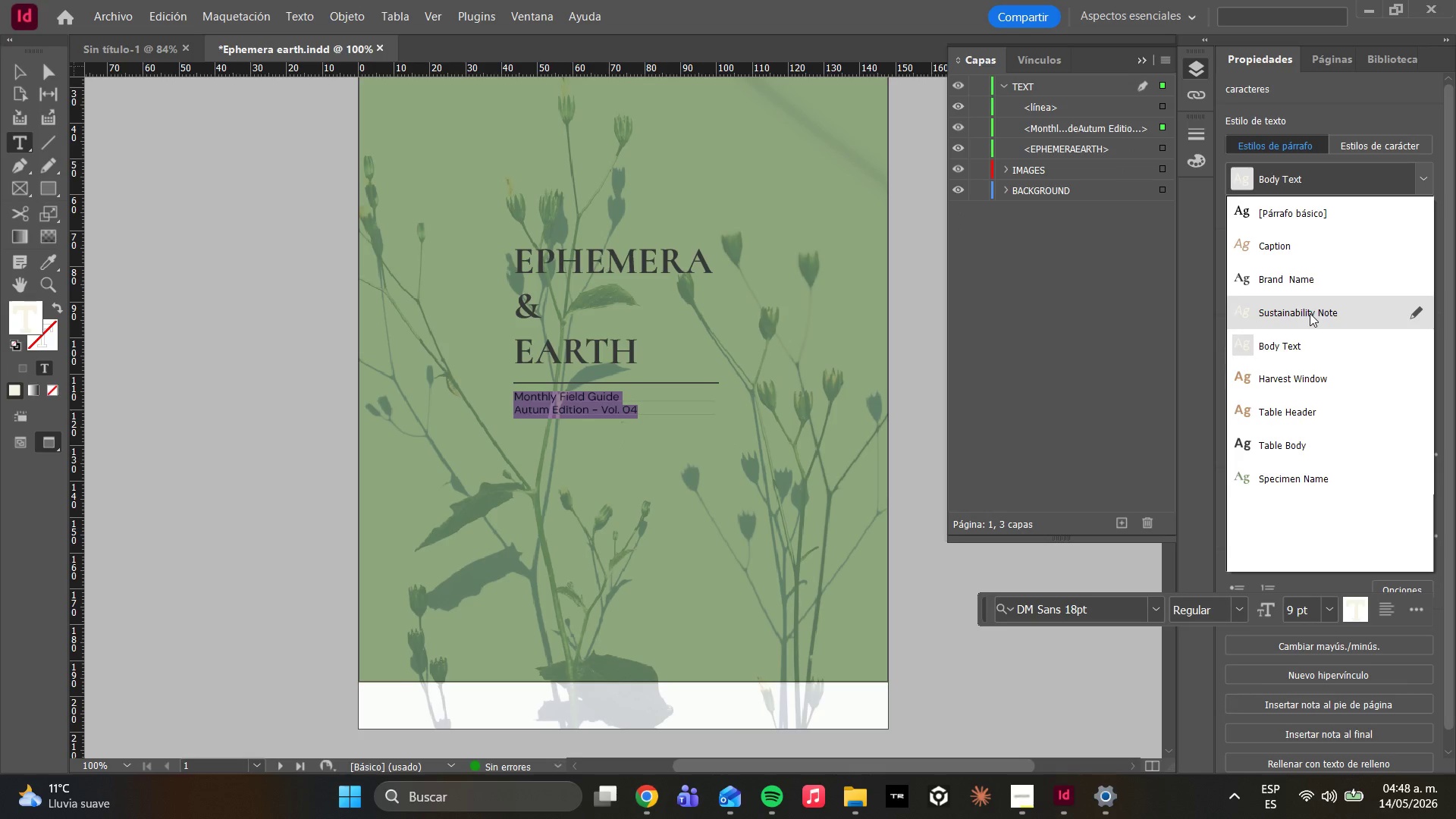 
left_click([1264, 480])
 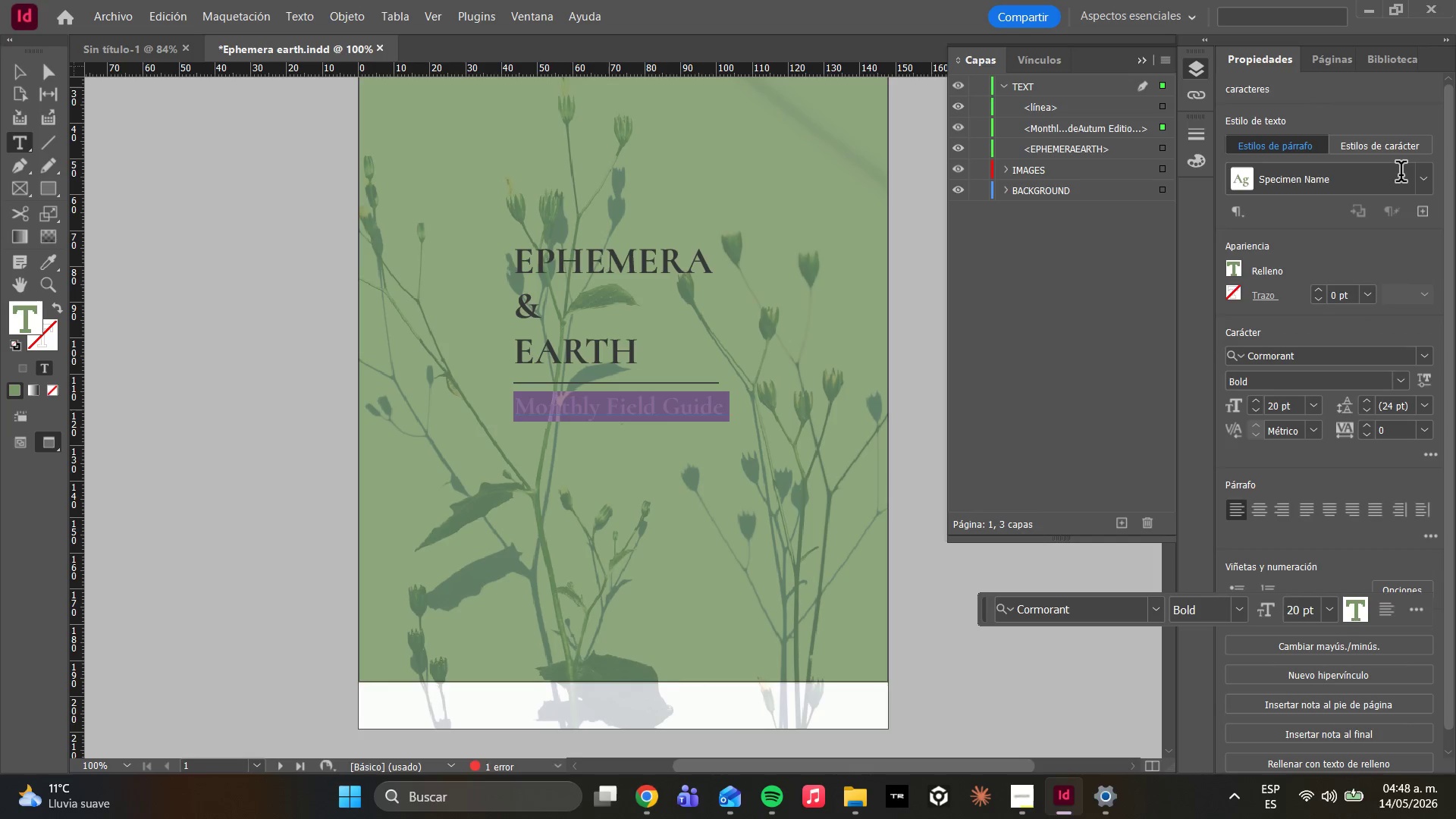 
left_click([1426, 187])
 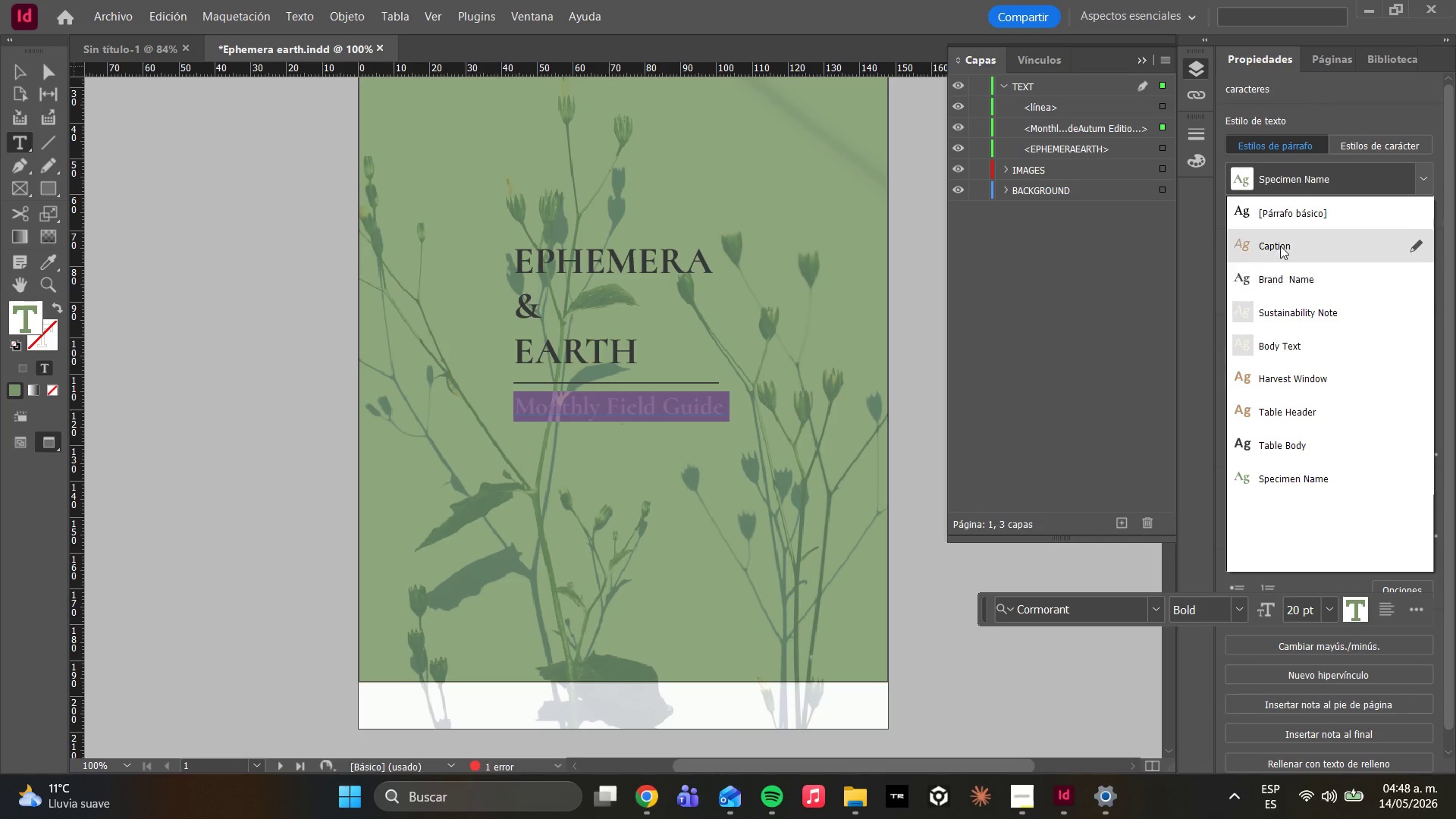 
left_click([1280, 246])
 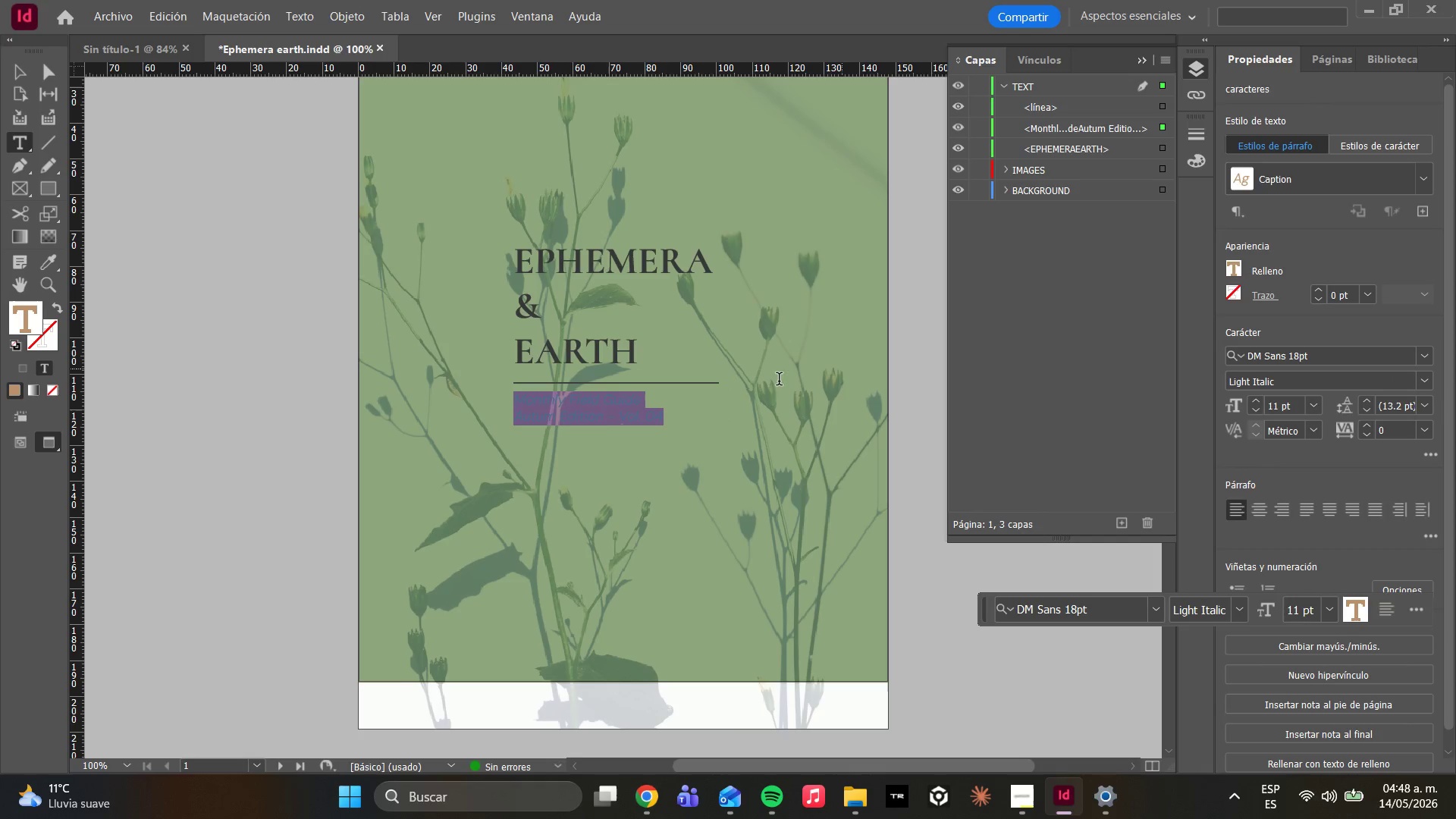 
left_click([602, 430])
 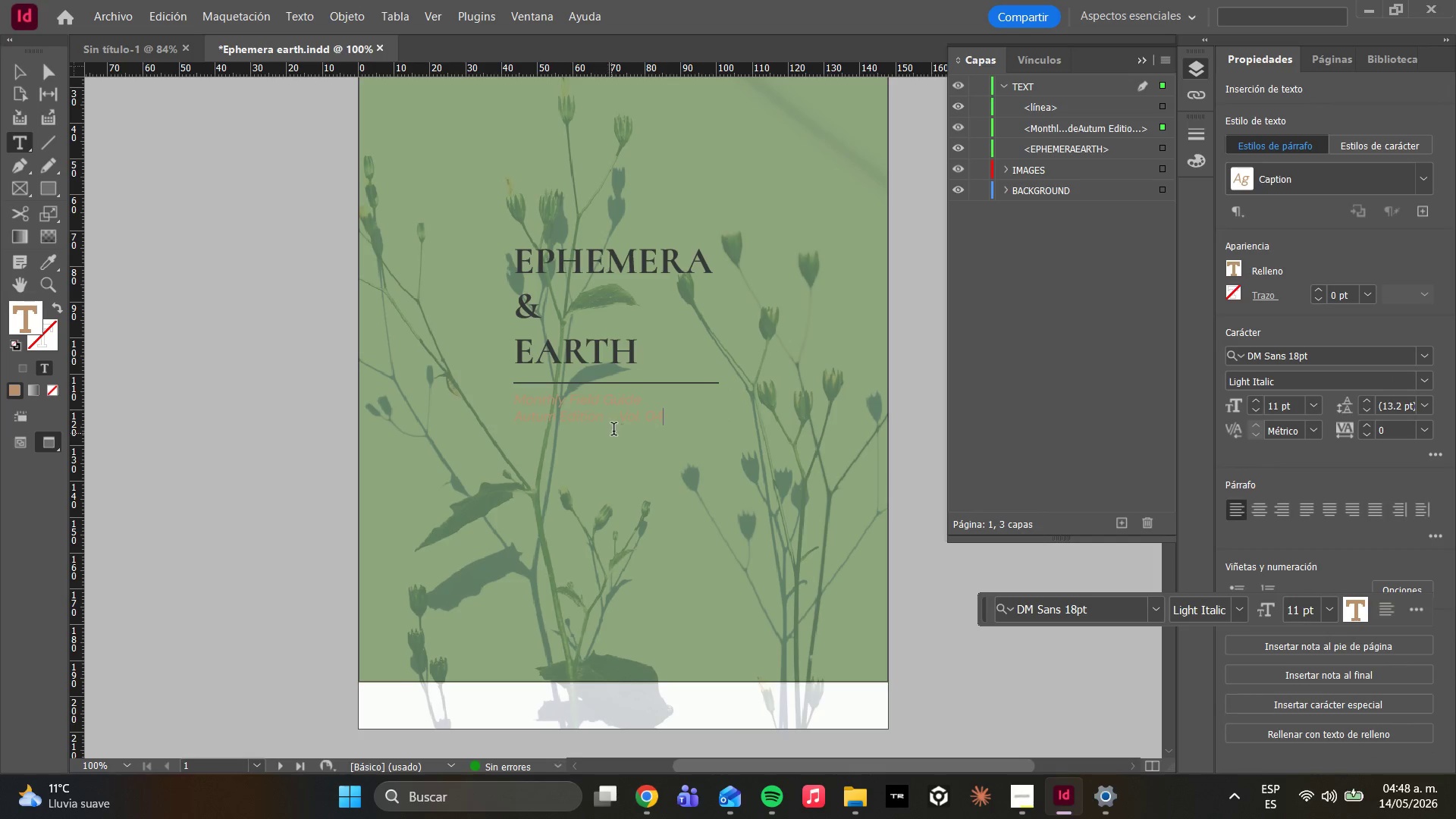 
key(Control+A)
 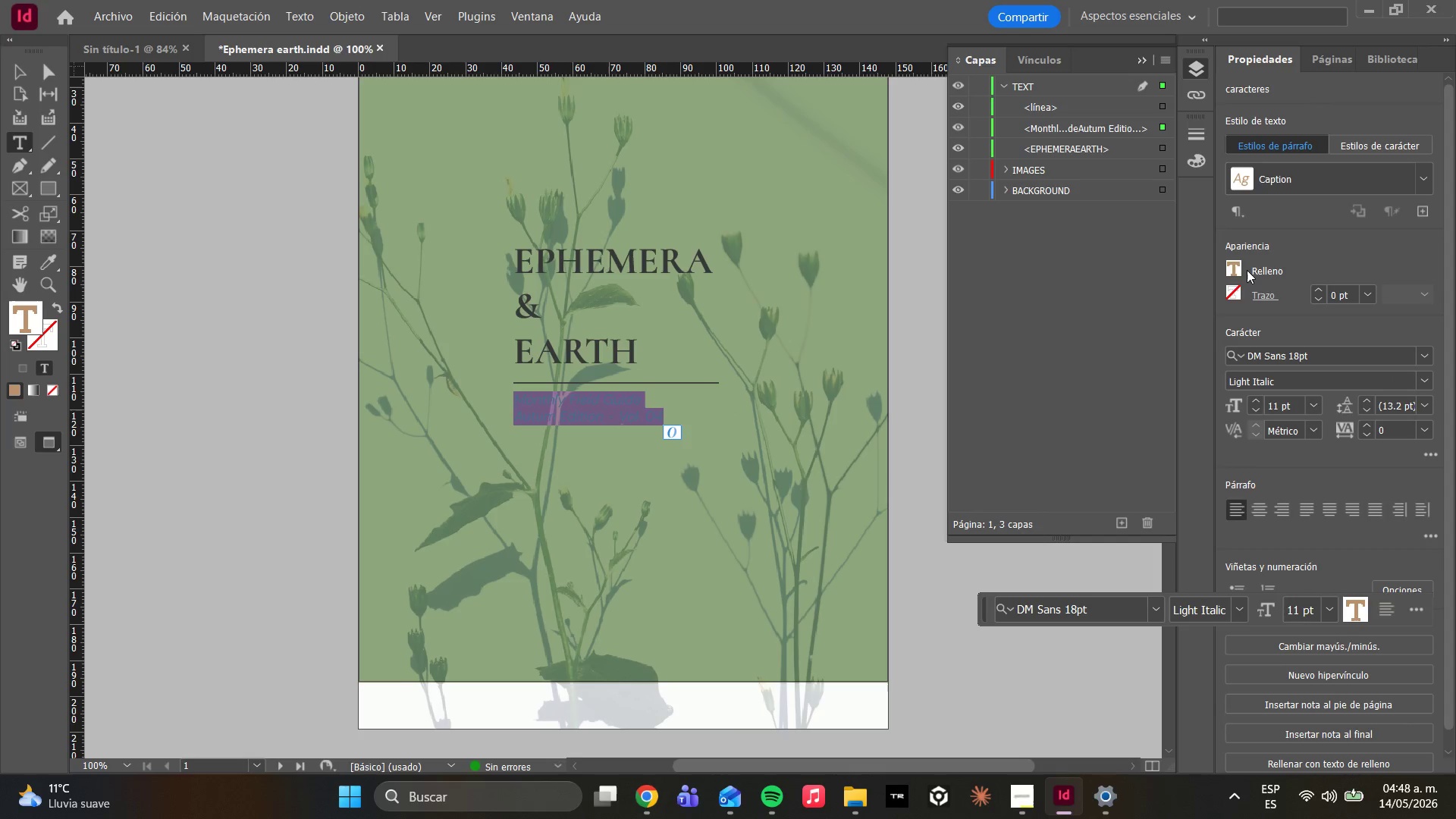 
left_click([1231, 269])
 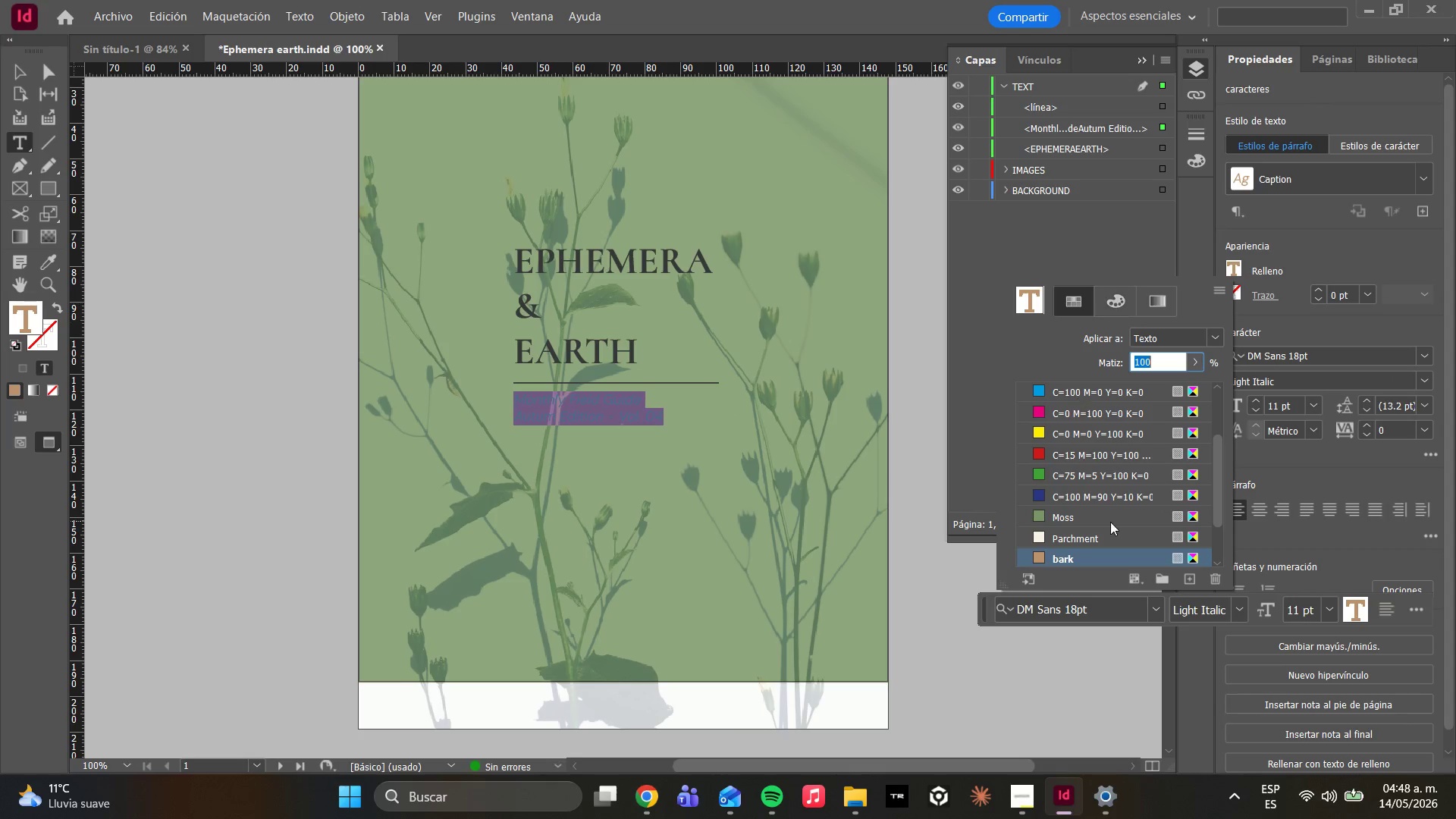 
scroll: coordinate [1106, 533], scroll_direction: down, amount: 4.0
 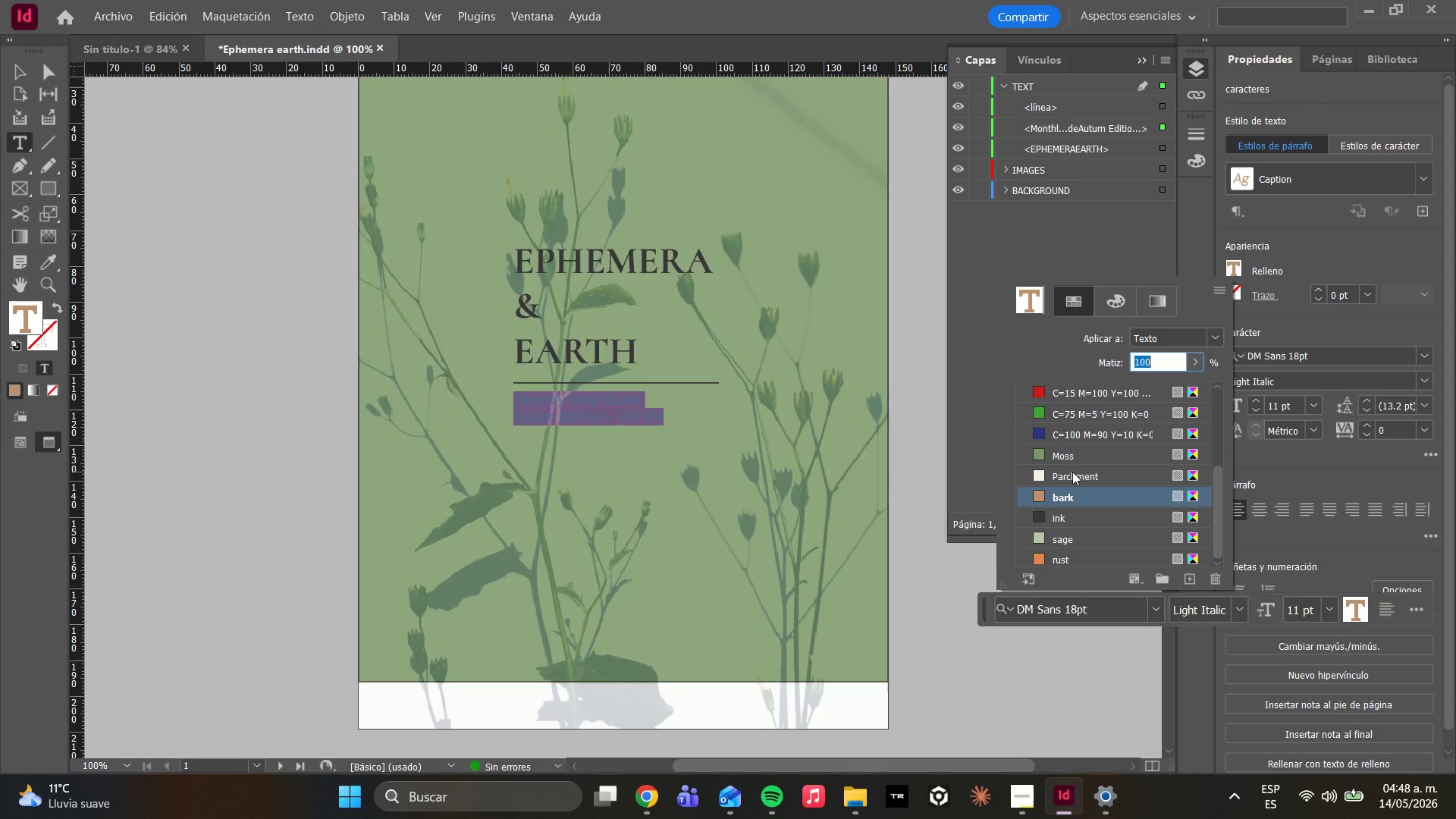 
left_click([1072, 472])
 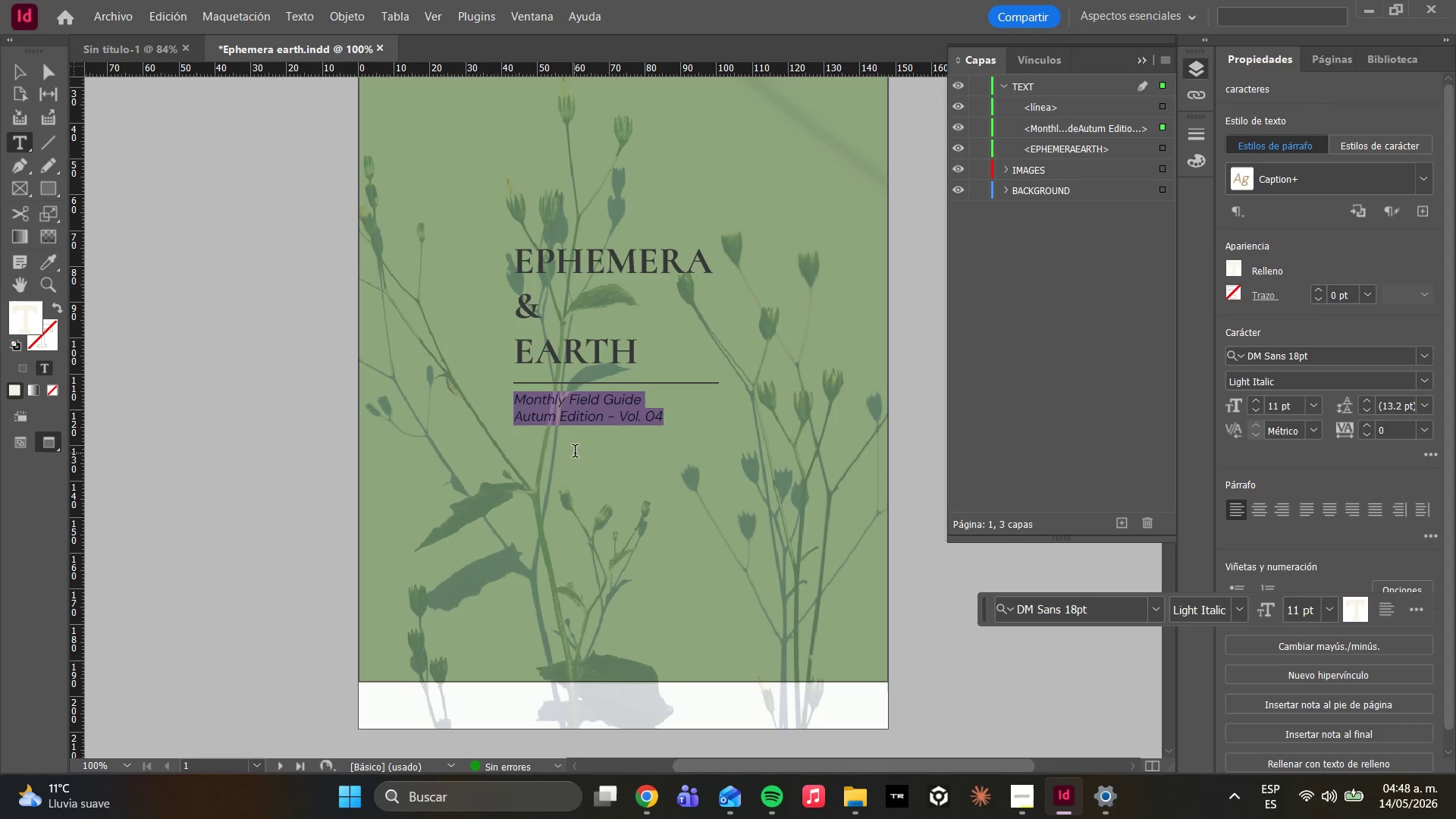 
double_click([573, 453])
 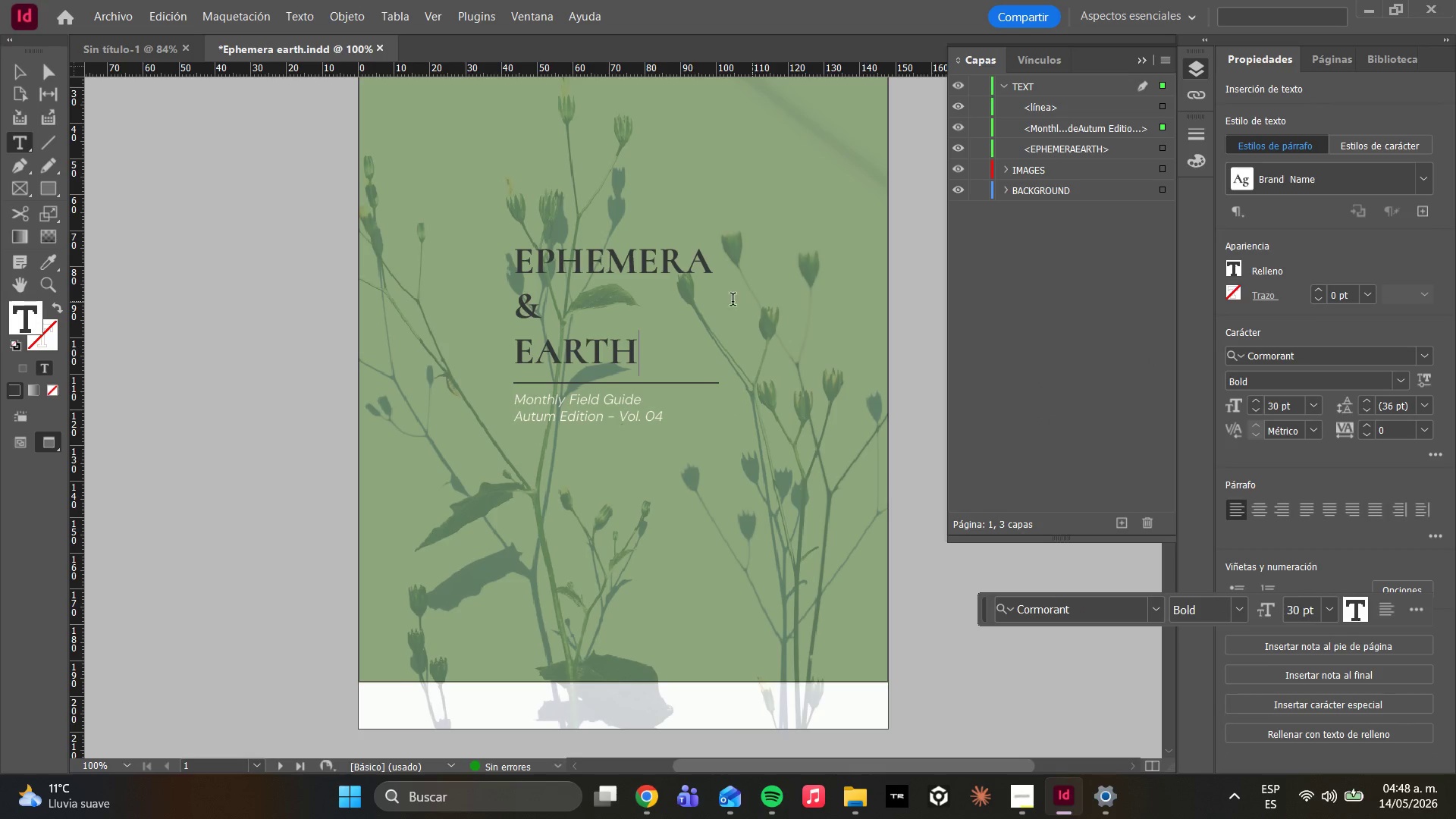 
scroll: coordinate [693, 309], scroll_direction: up, amount: 2.0
 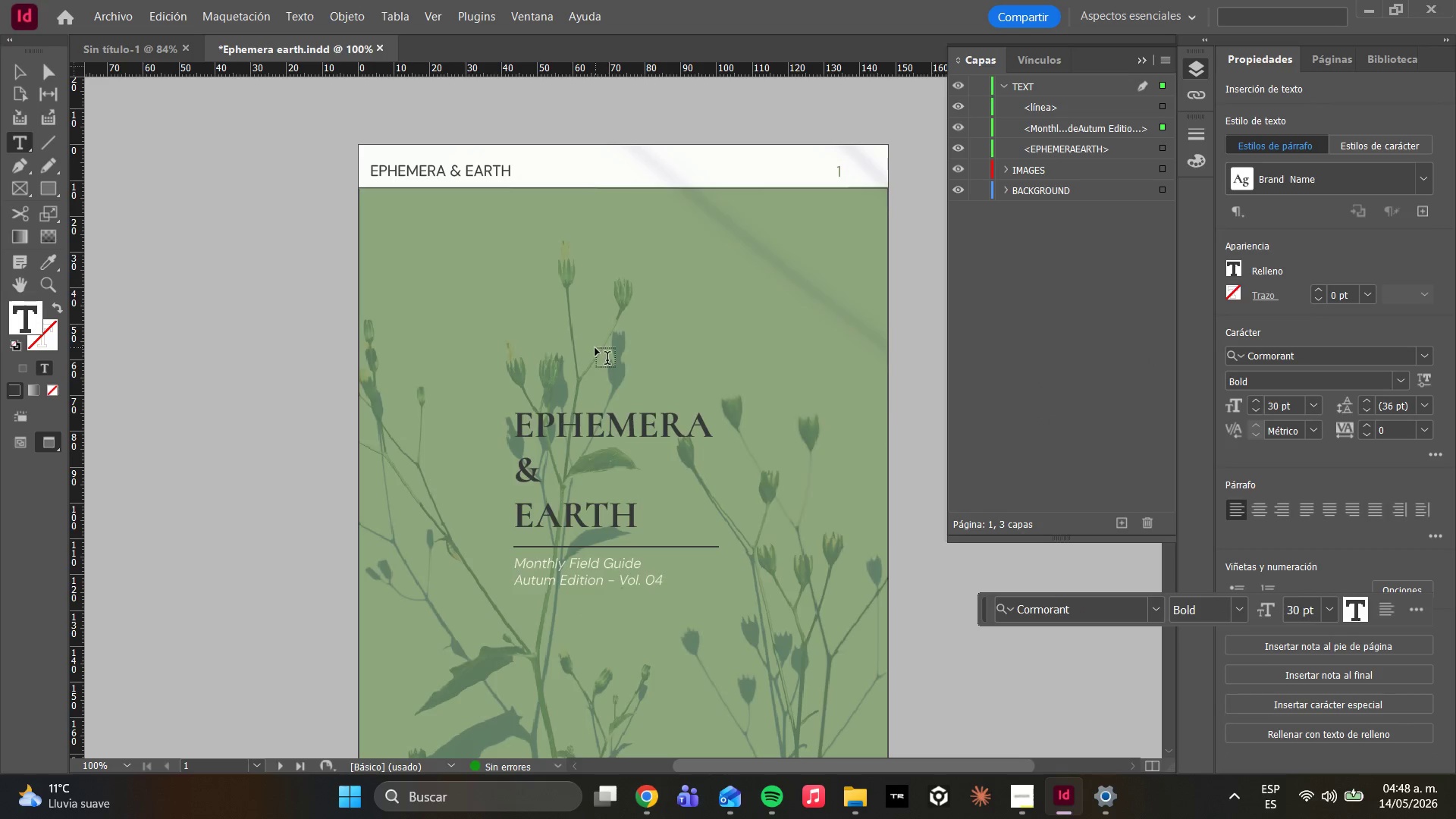 
scroll: coordinate [717, 411], scroll_direction: down, amount: 58.0
 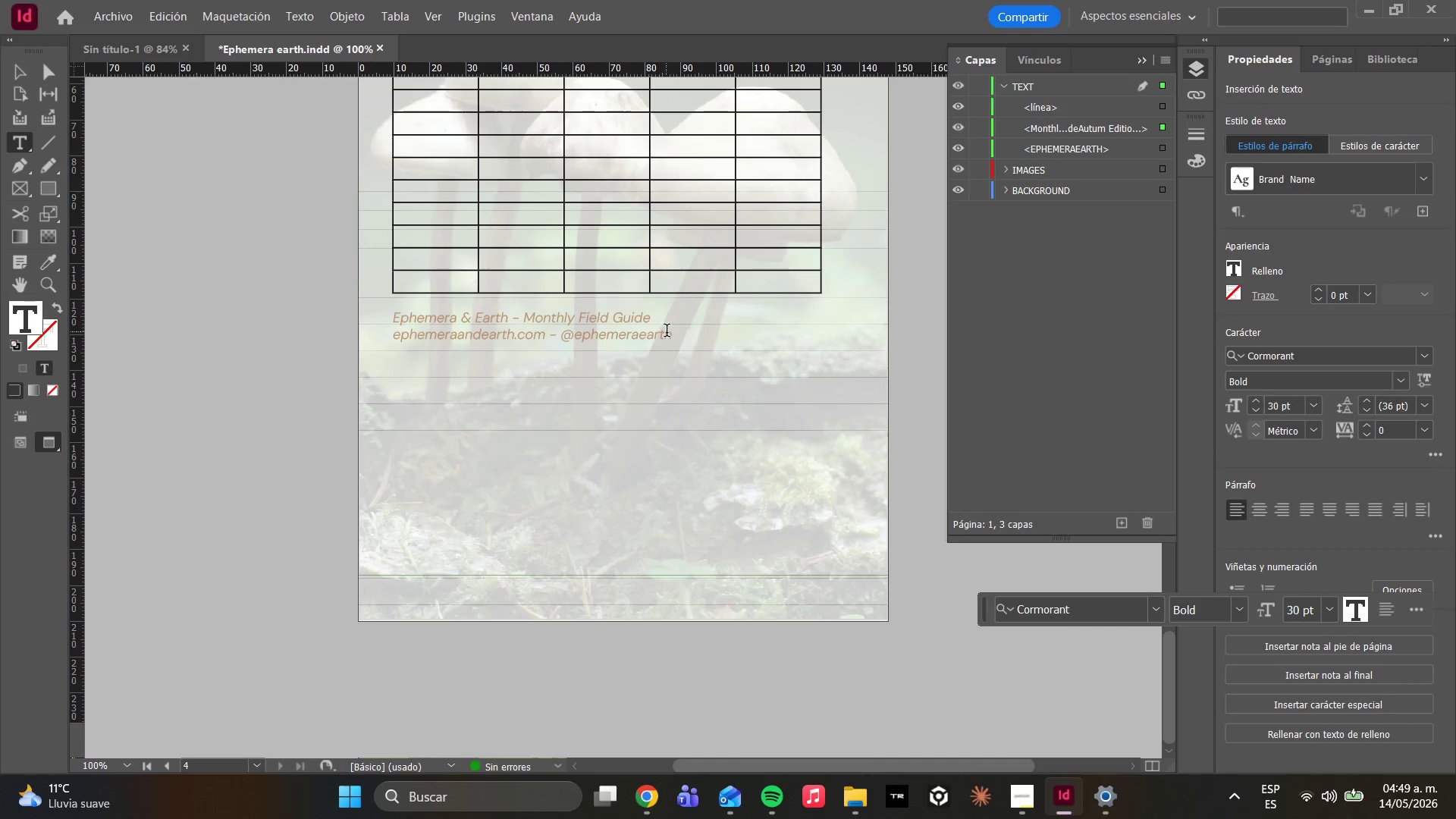 
wait(5.28)
 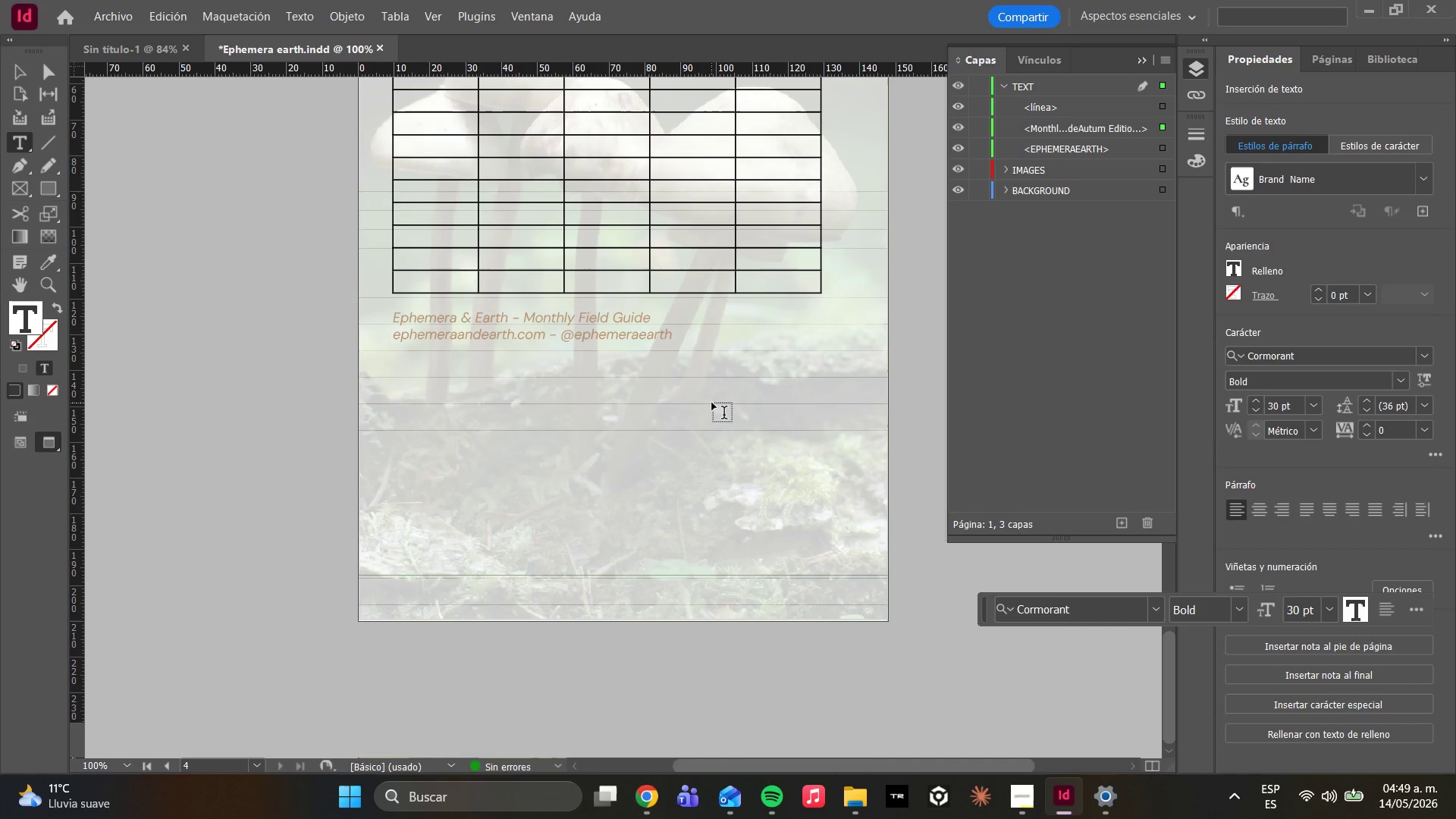 
key(F11)
 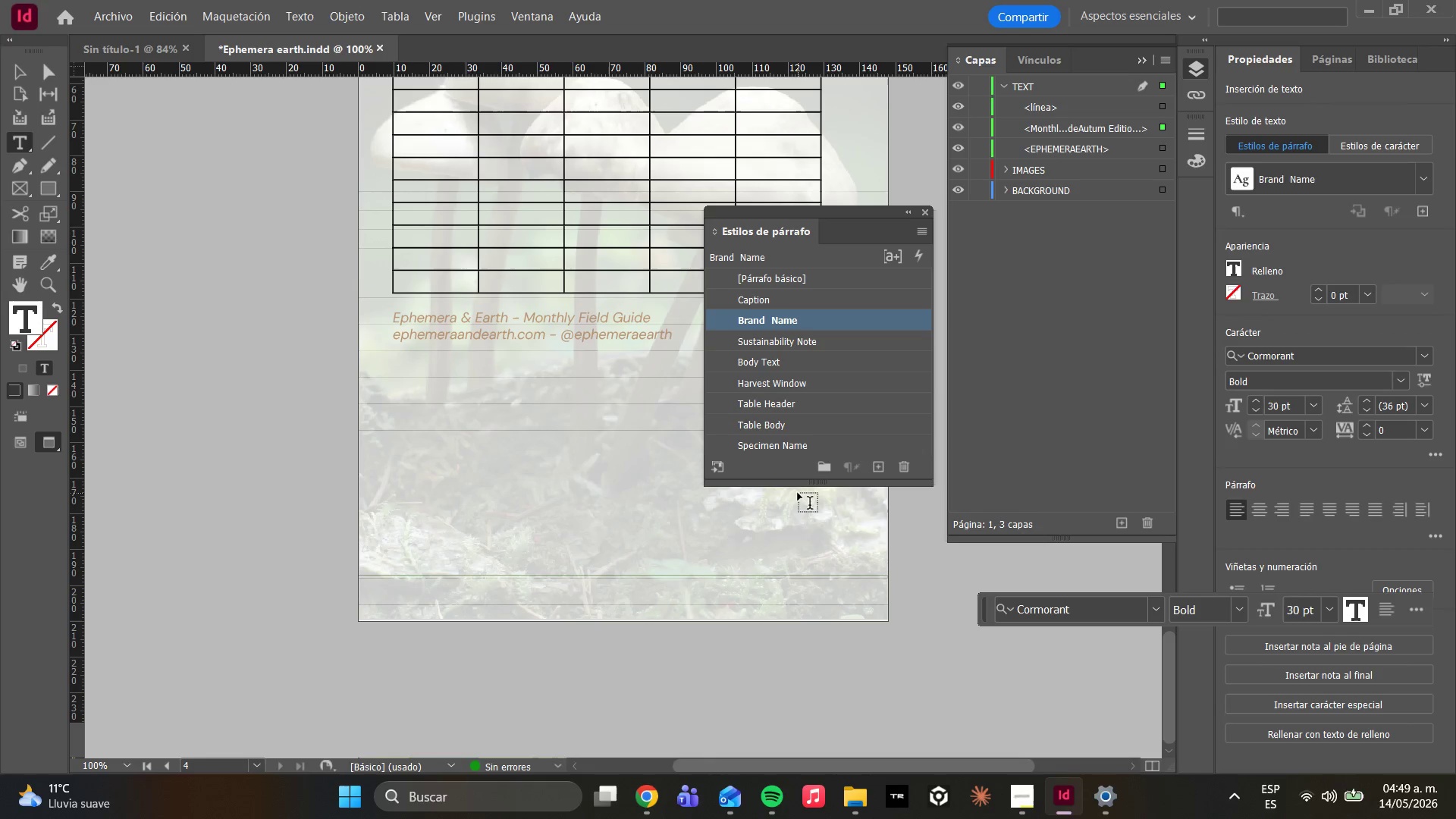 
left_click_drag(start_coordinate=[798, 481], to_coordinate=[770, 627])
 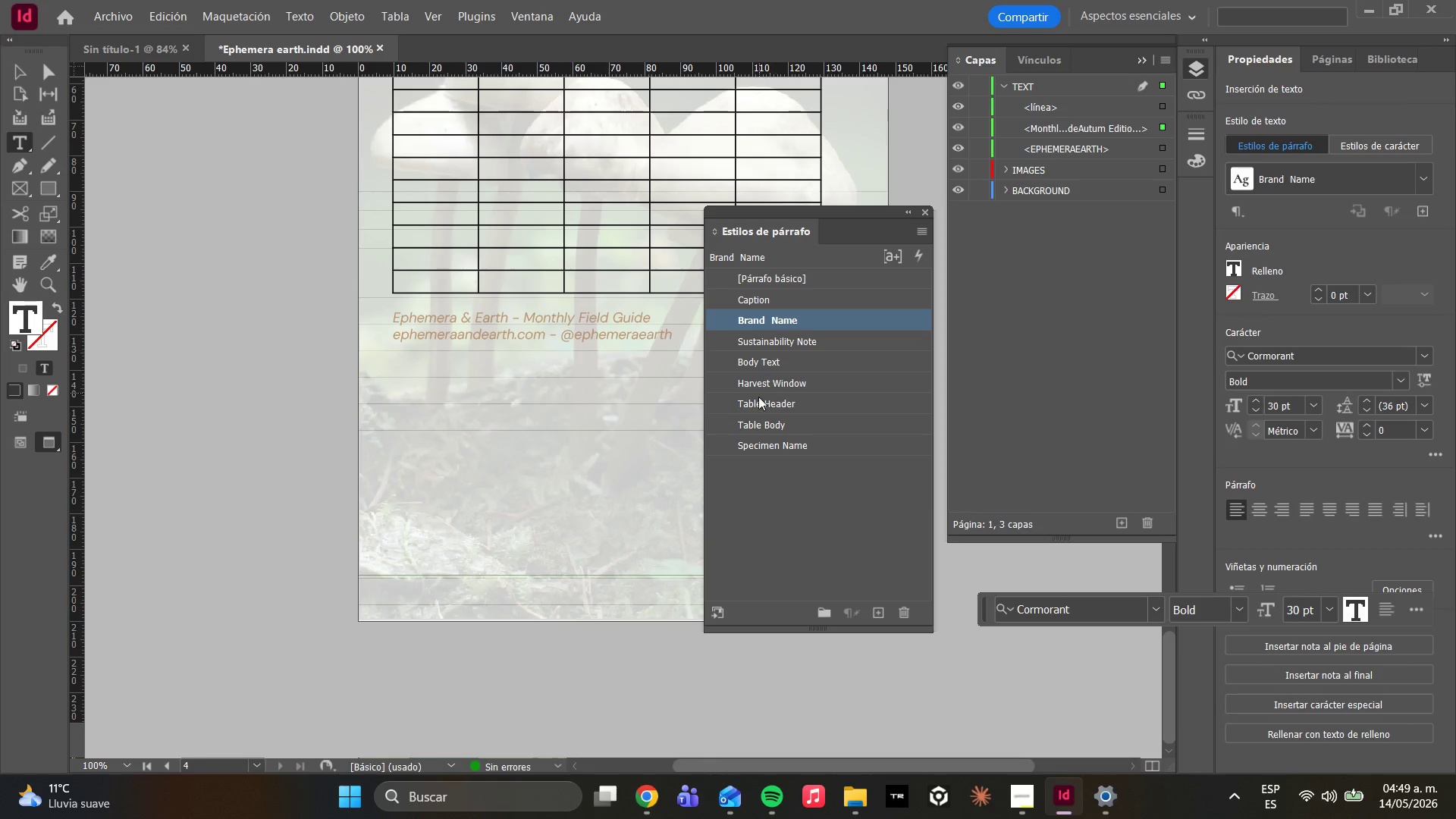 
wait(5.62)
 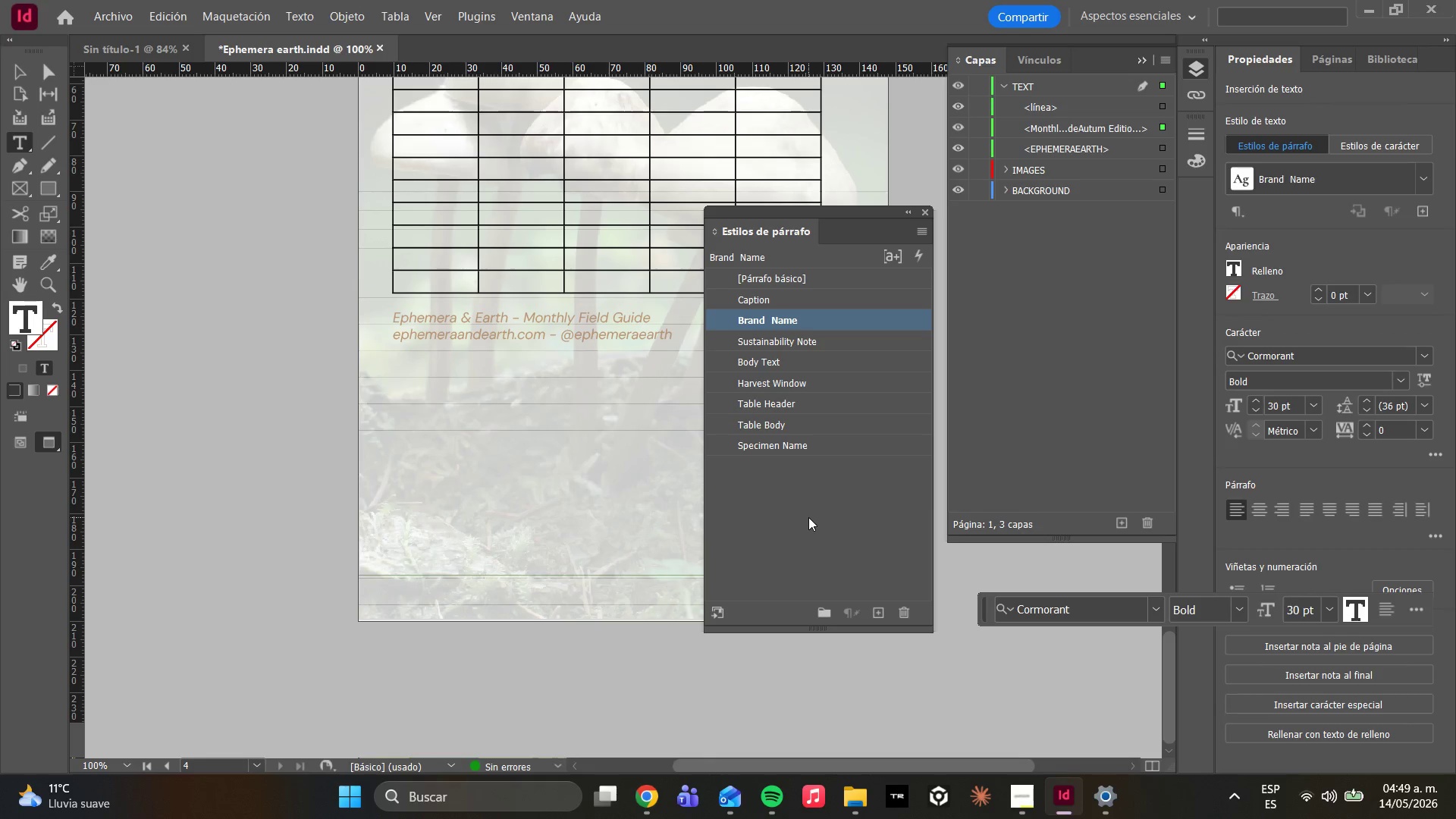 
double_click([761, 447])
 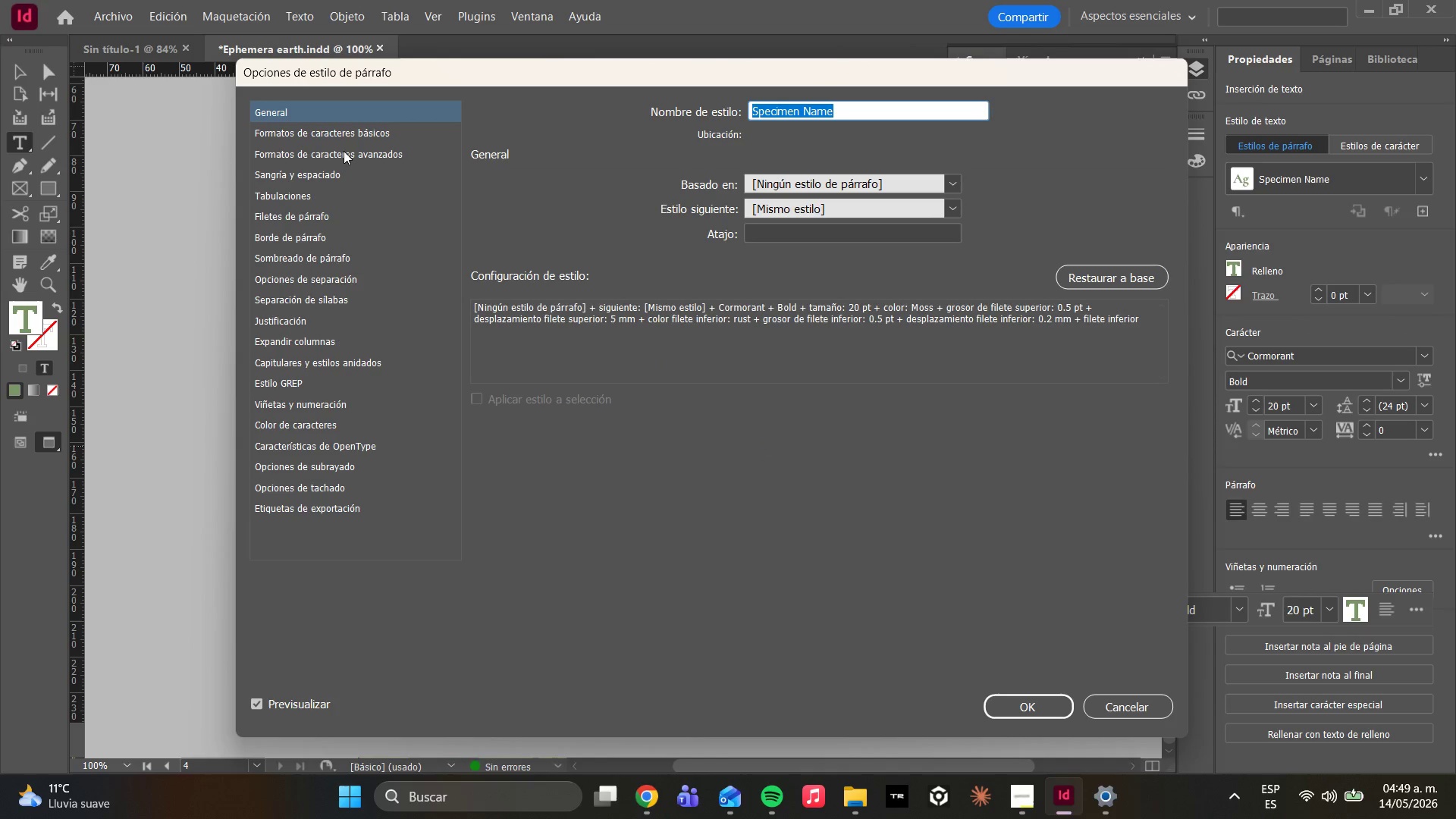 
double_click([334, 179])
 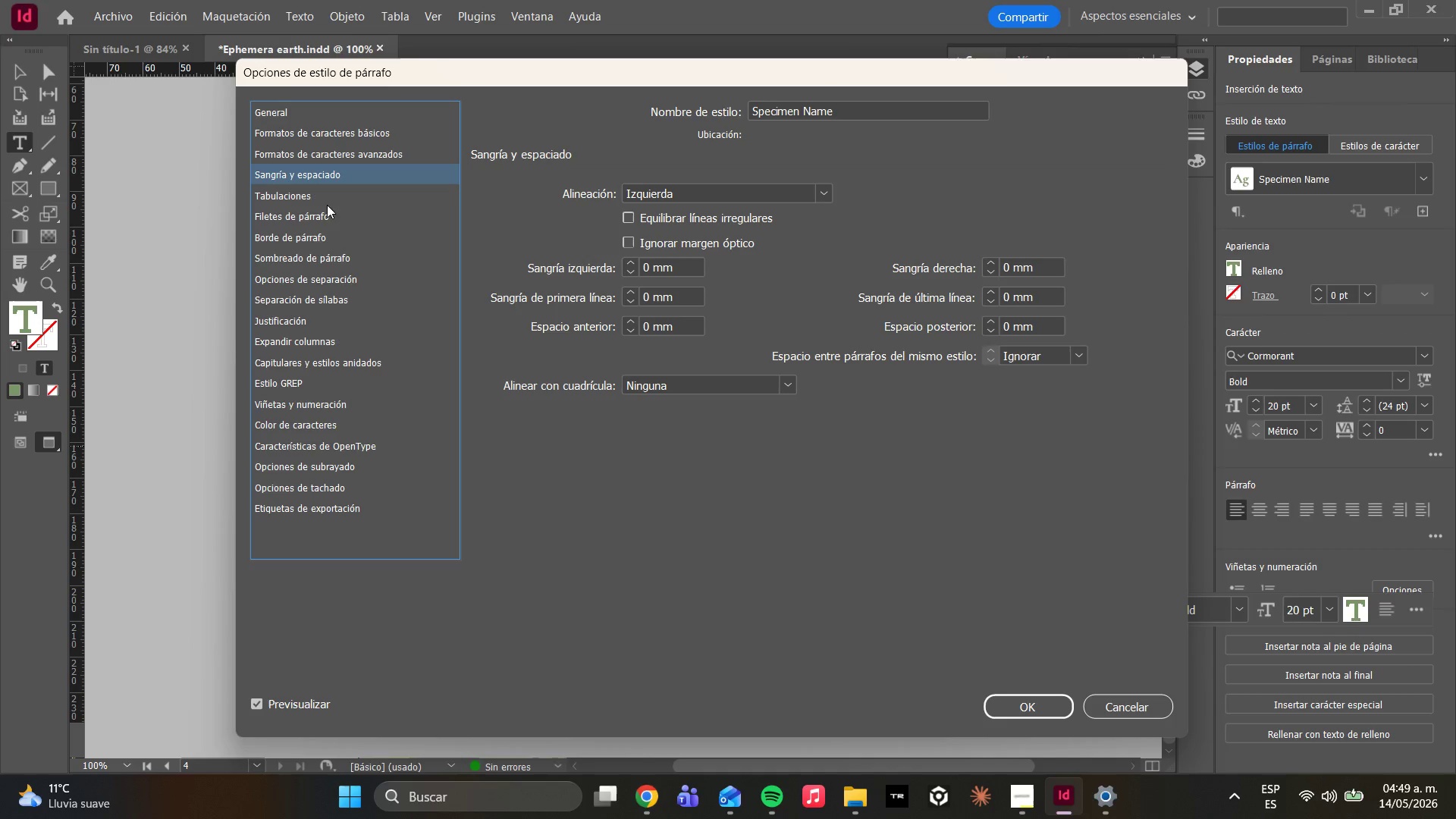 
left_click([327, 214])
 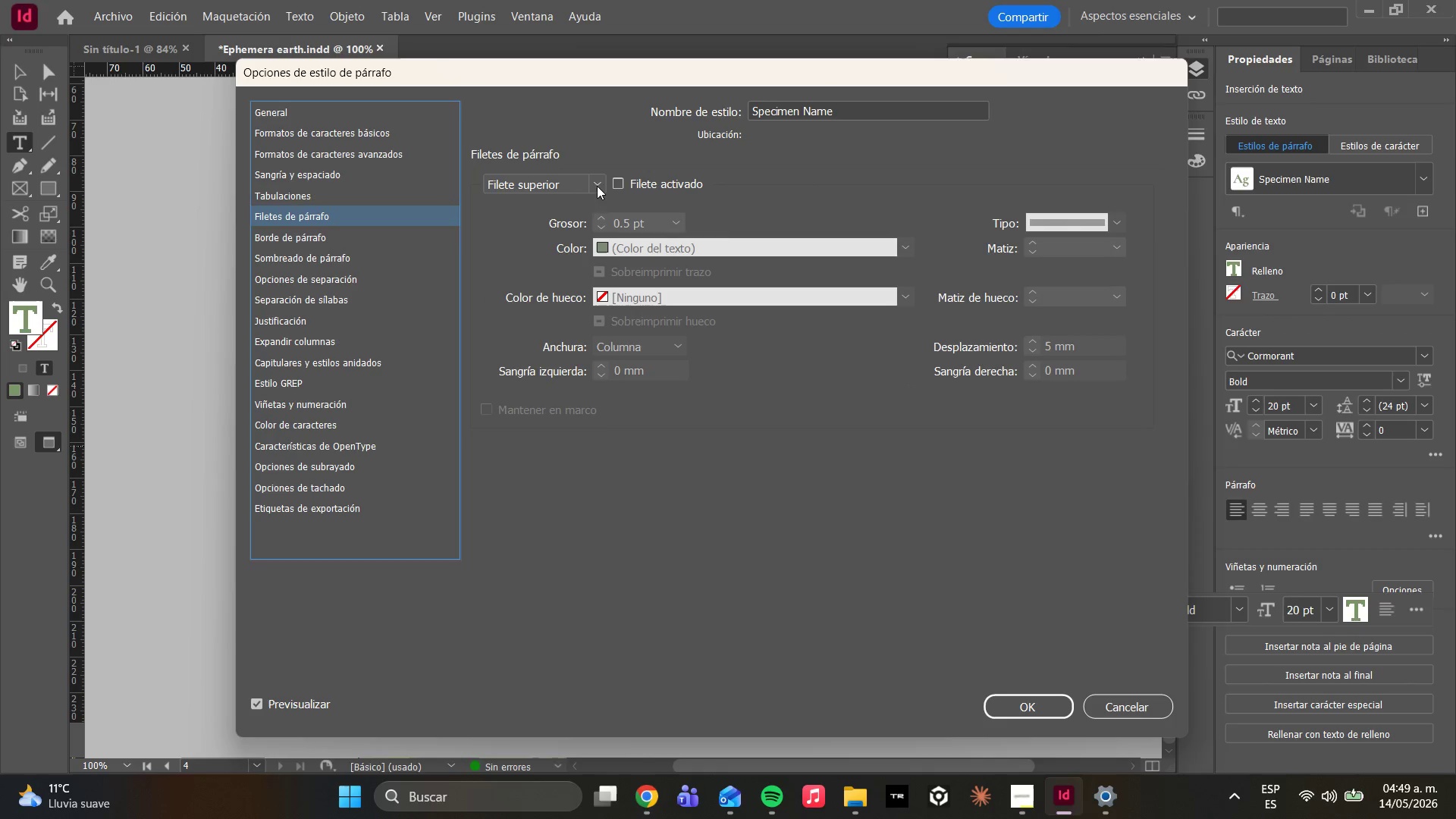 
left_click([587, 228])
 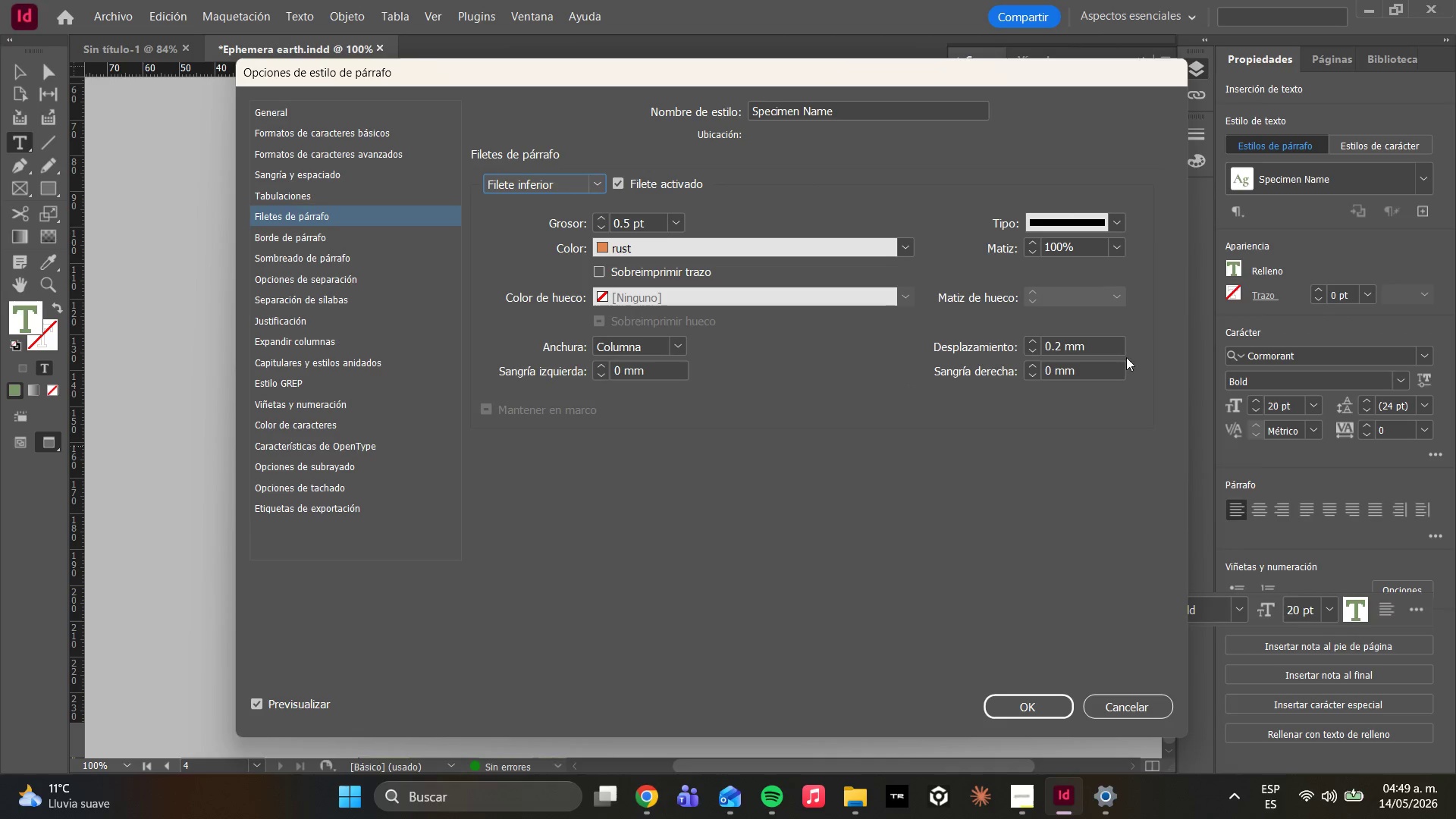 
key(PrintScreen)
 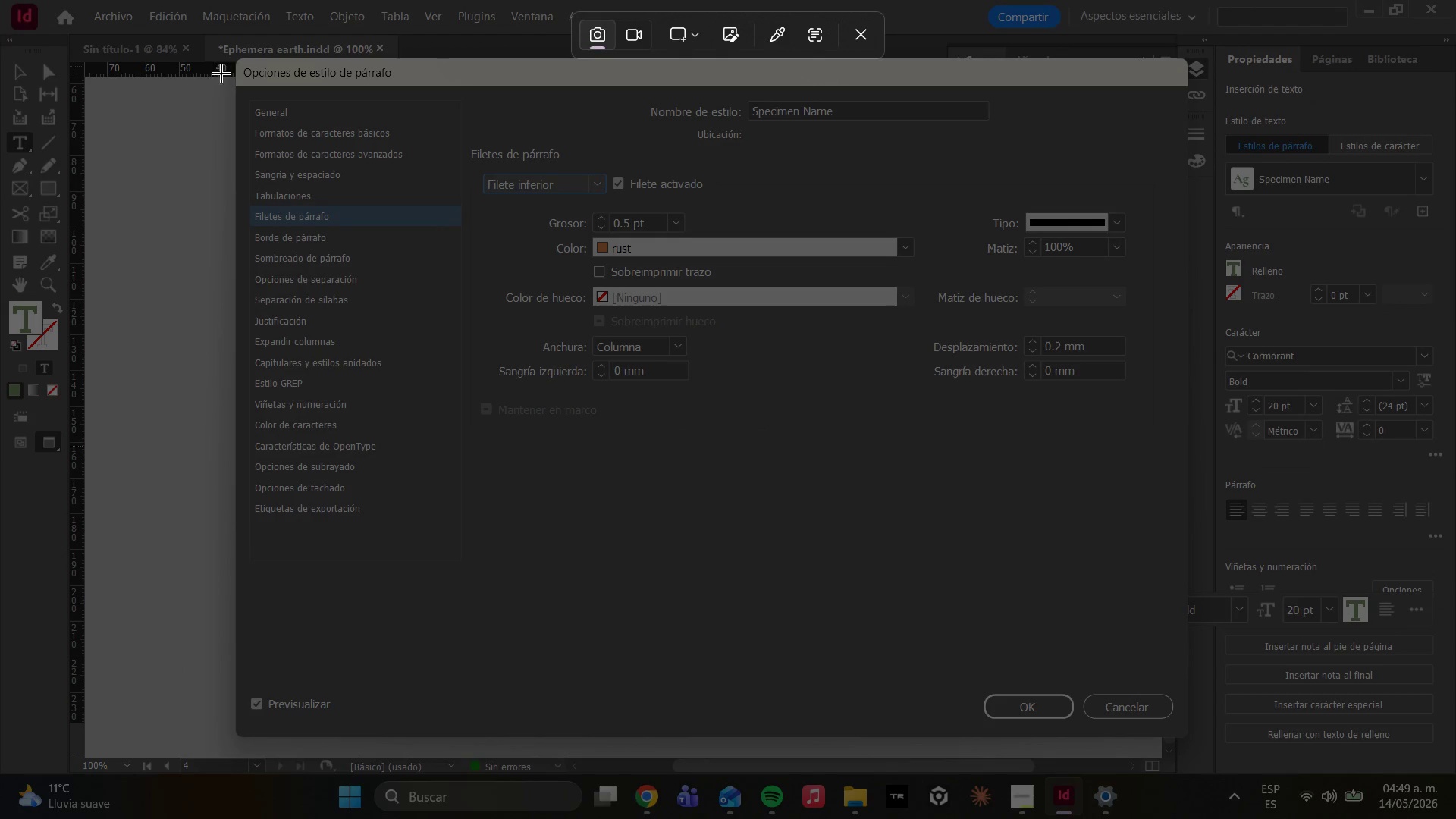 
left_click_drag(start_coordinate=[231, 53], to_coordinate=[1203, 752])
 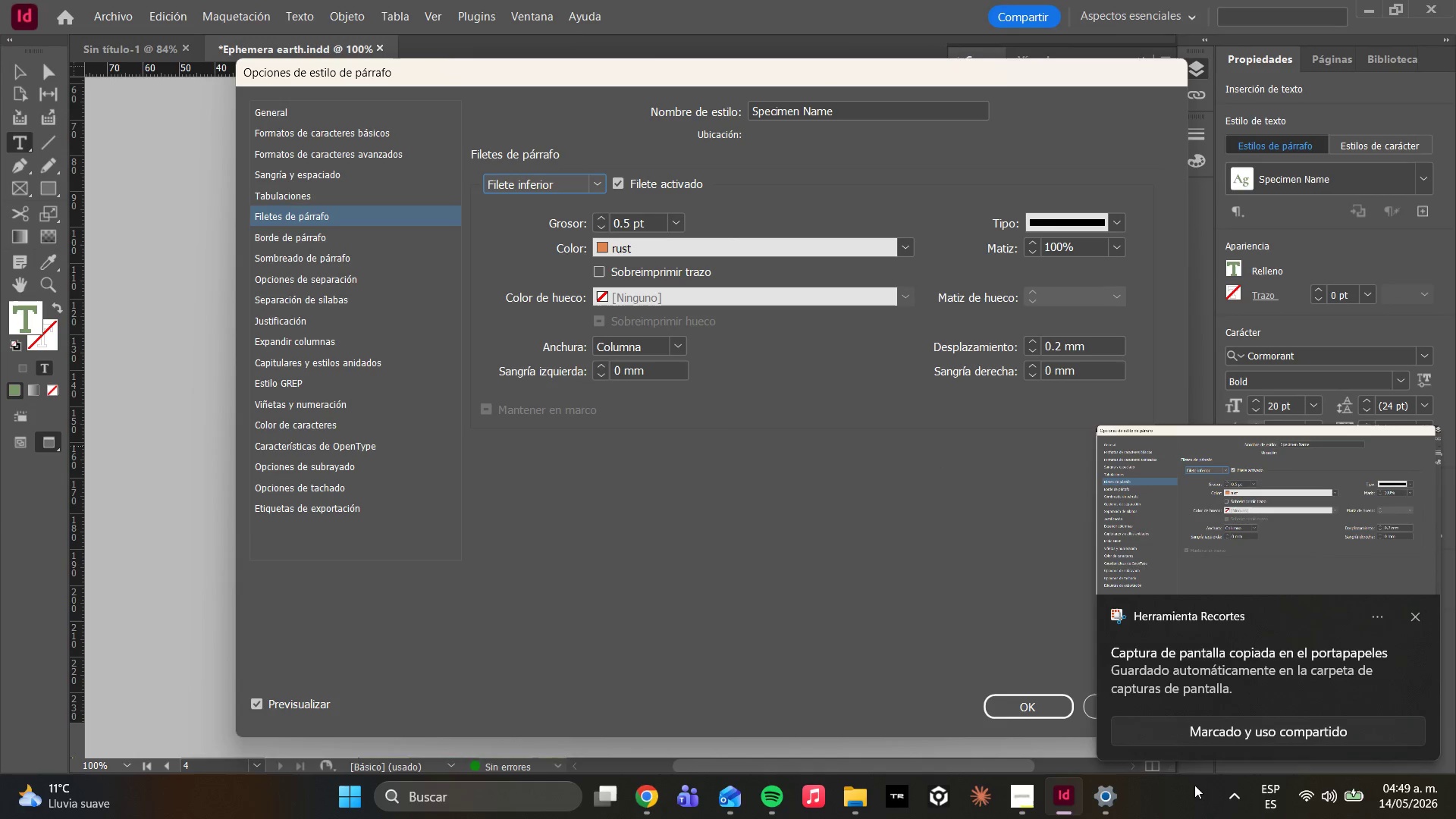 
left_click([1248, 539])
 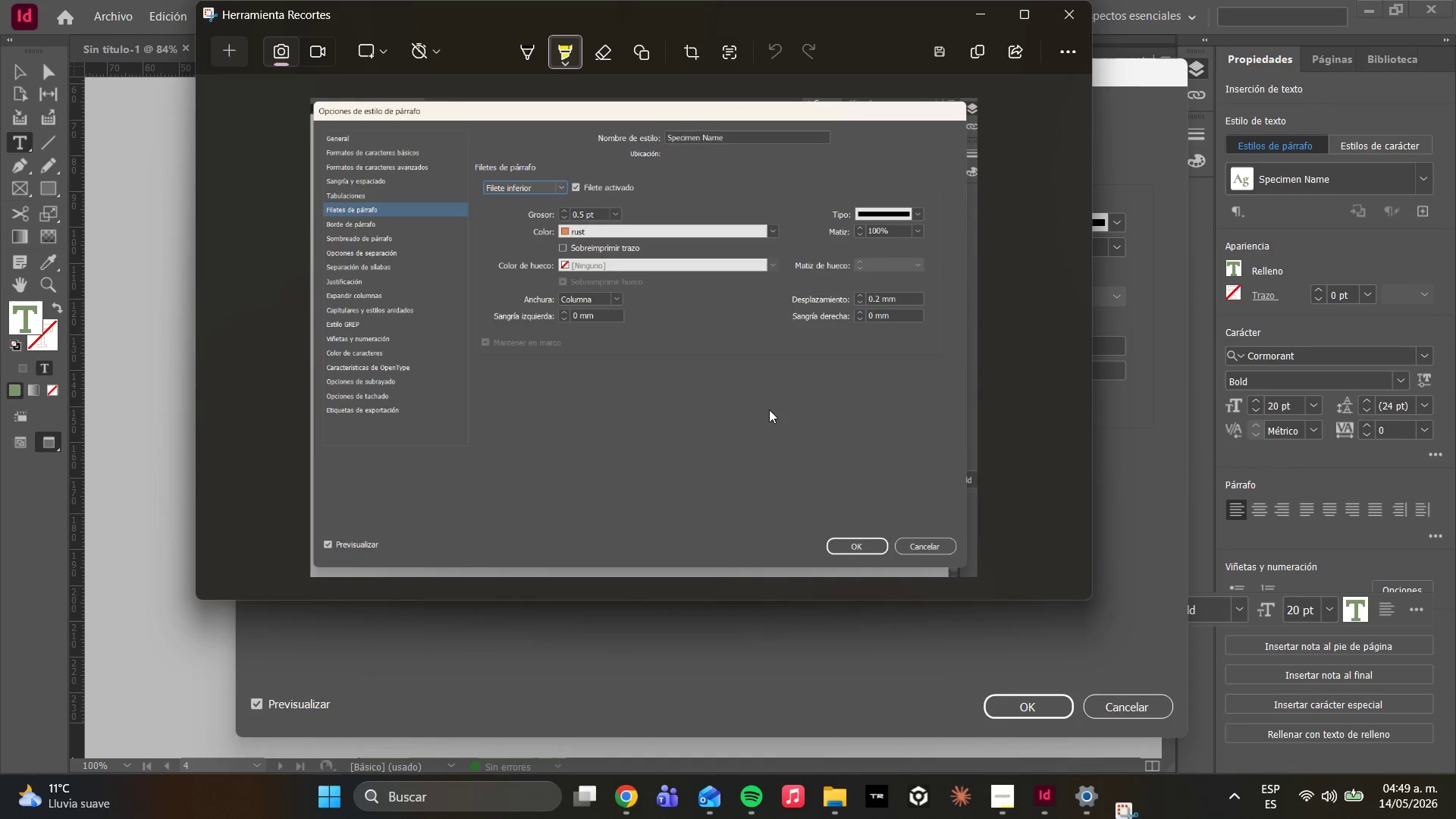 
right_click([766, 406])
 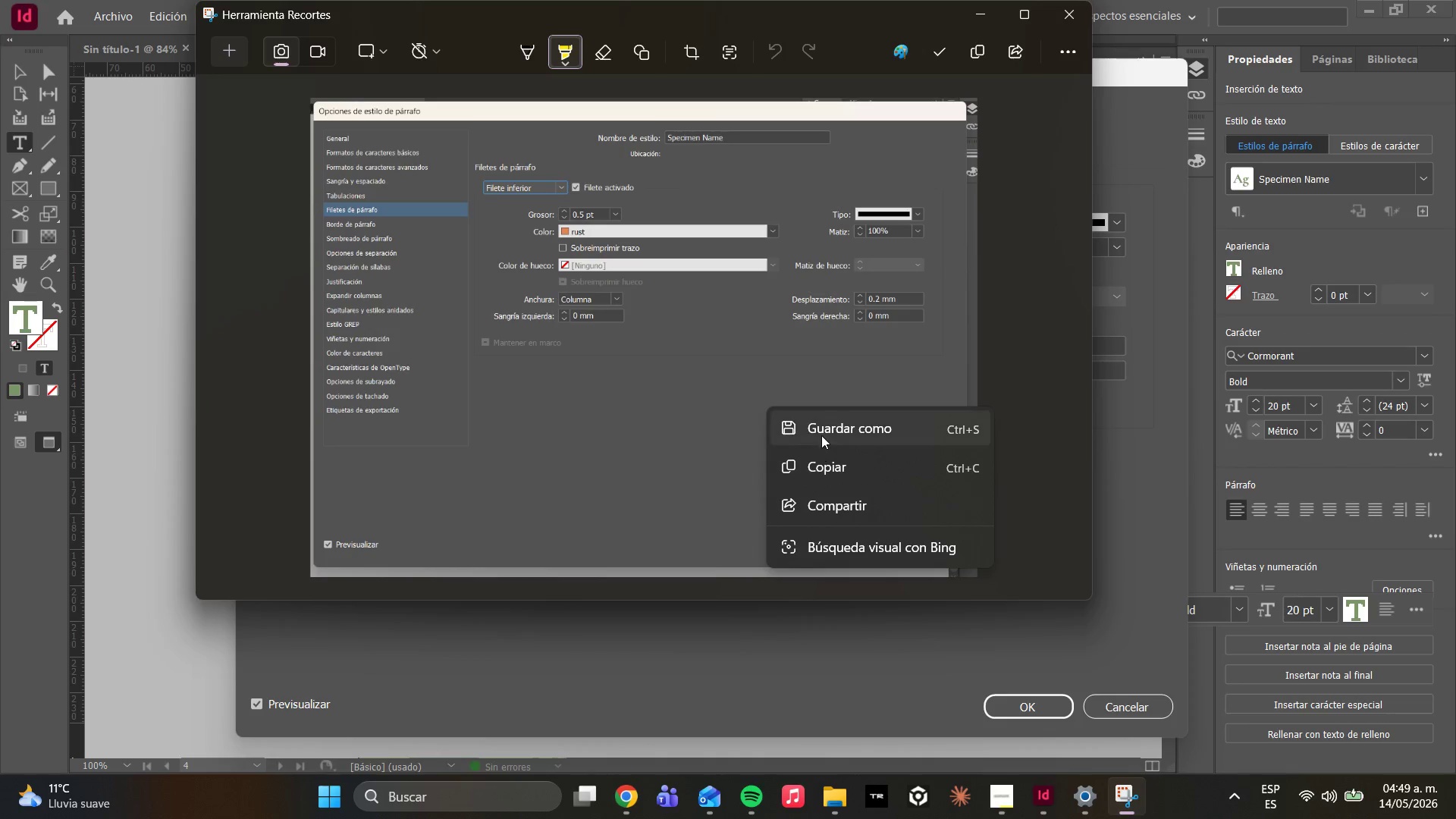 
left_click([821, 435])
 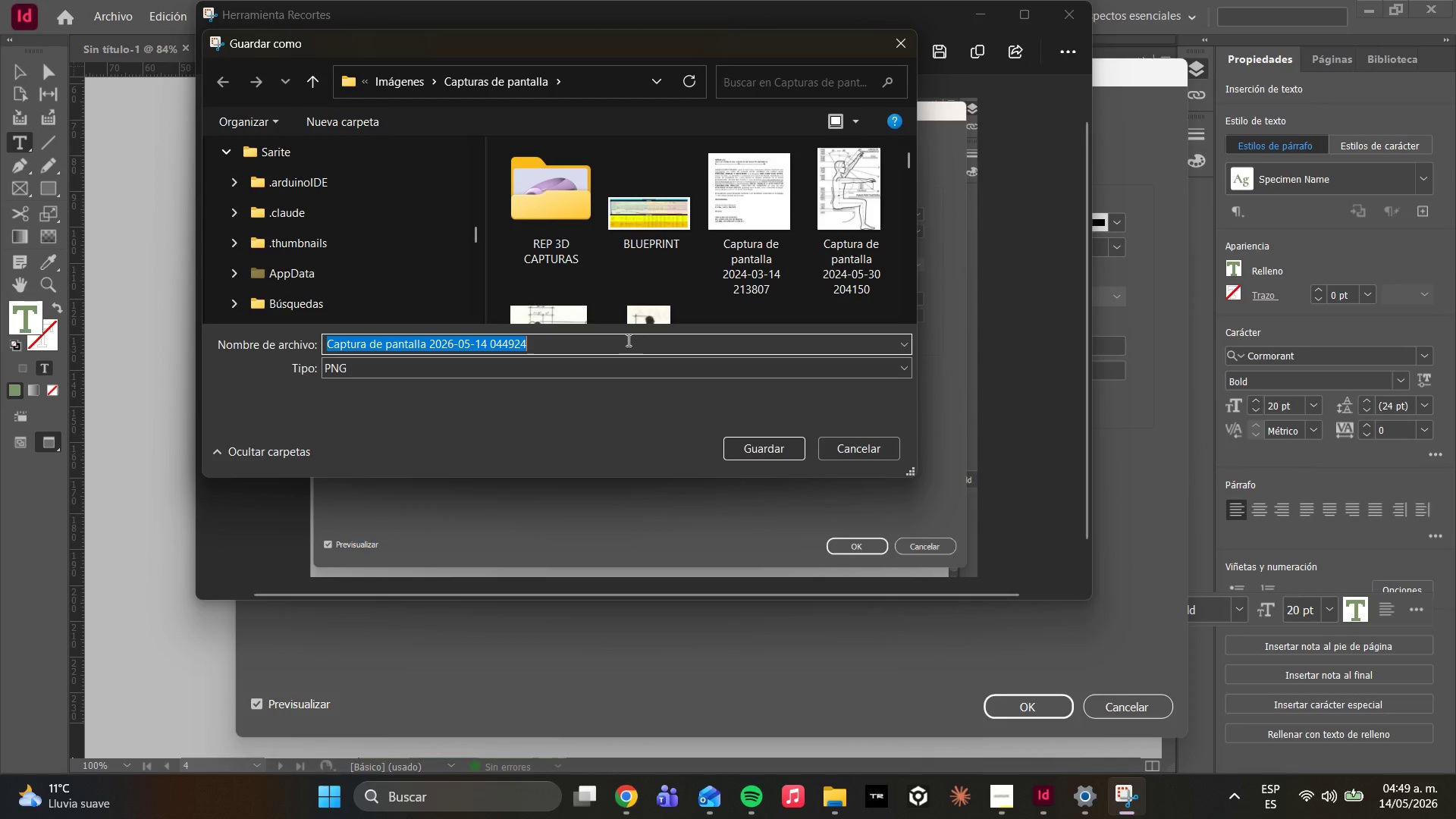 
scroll: coordinate [327, 277], scroll_direction: down, amount: 15.0
 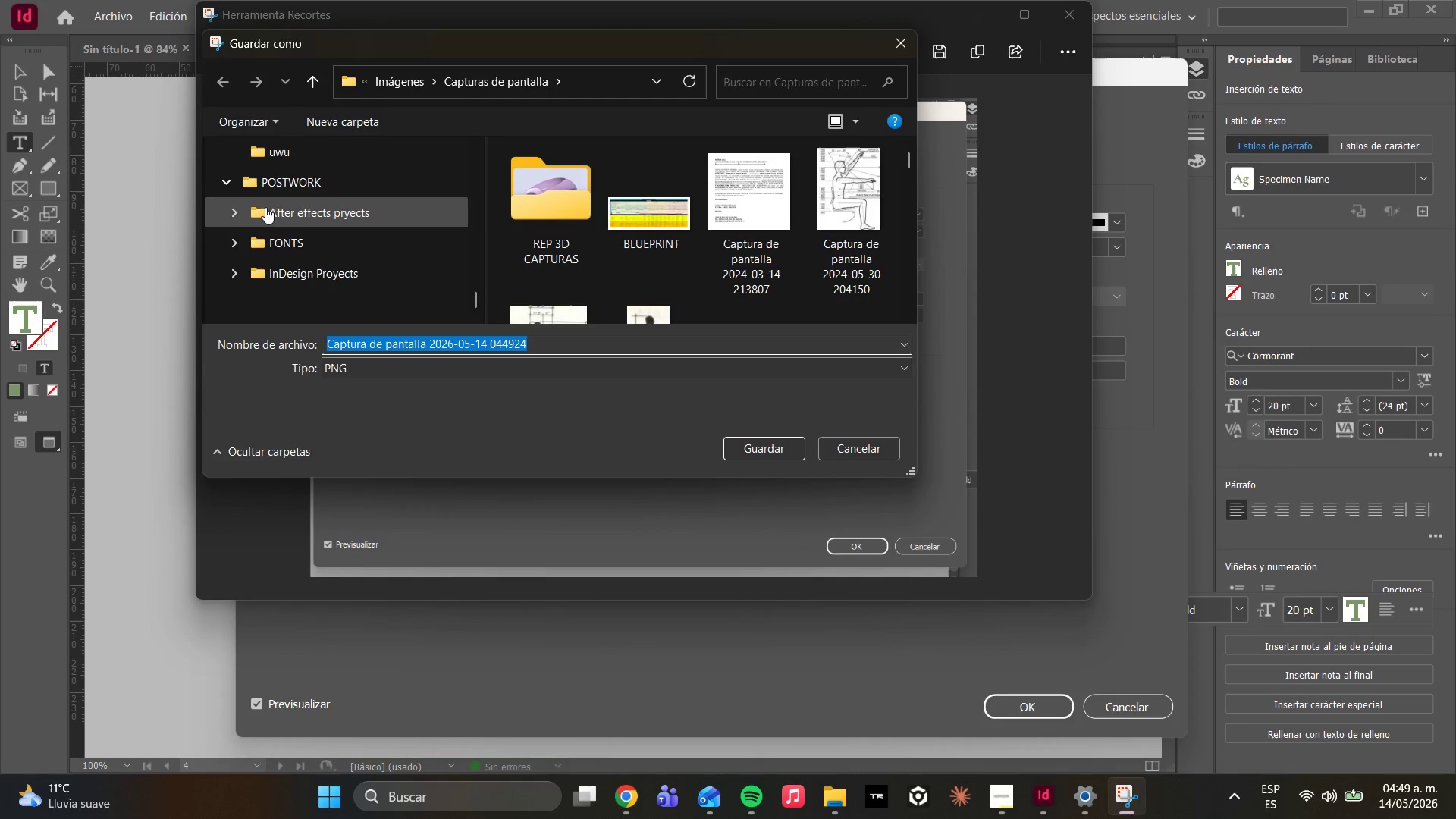 
left_click([273, 190])
 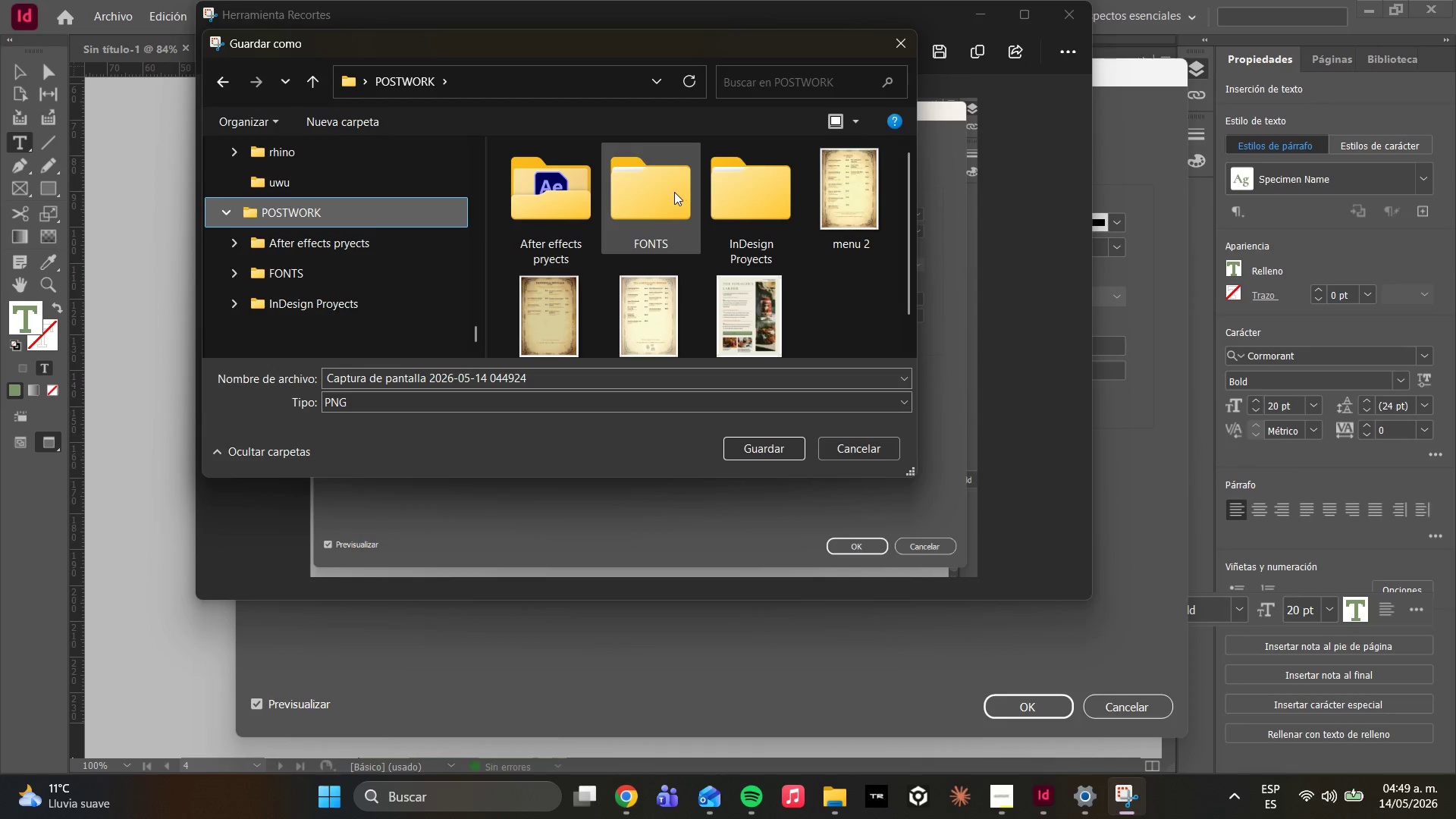 
mouse_move([657, 202])
 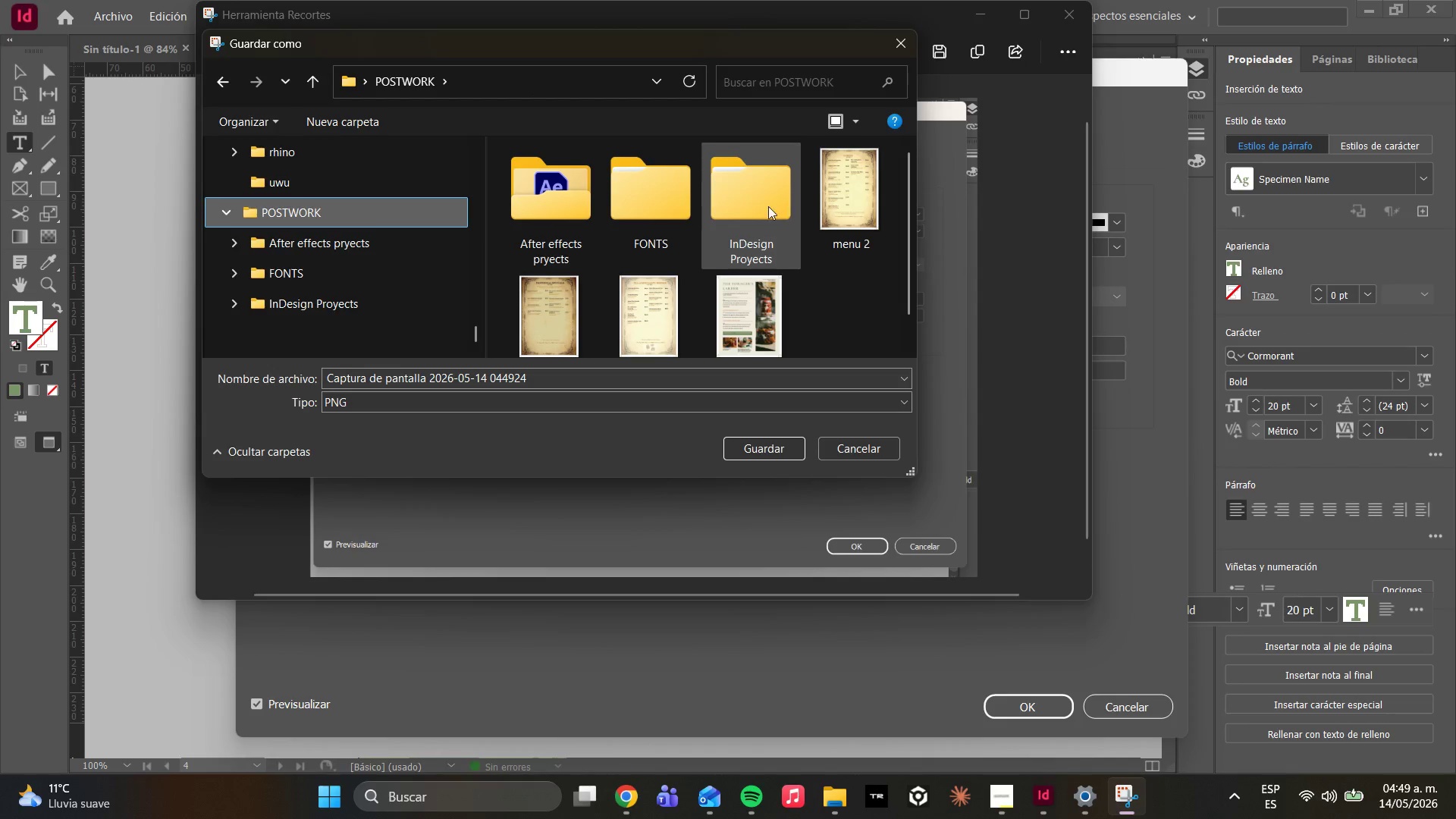 
double_click([761, 207])
 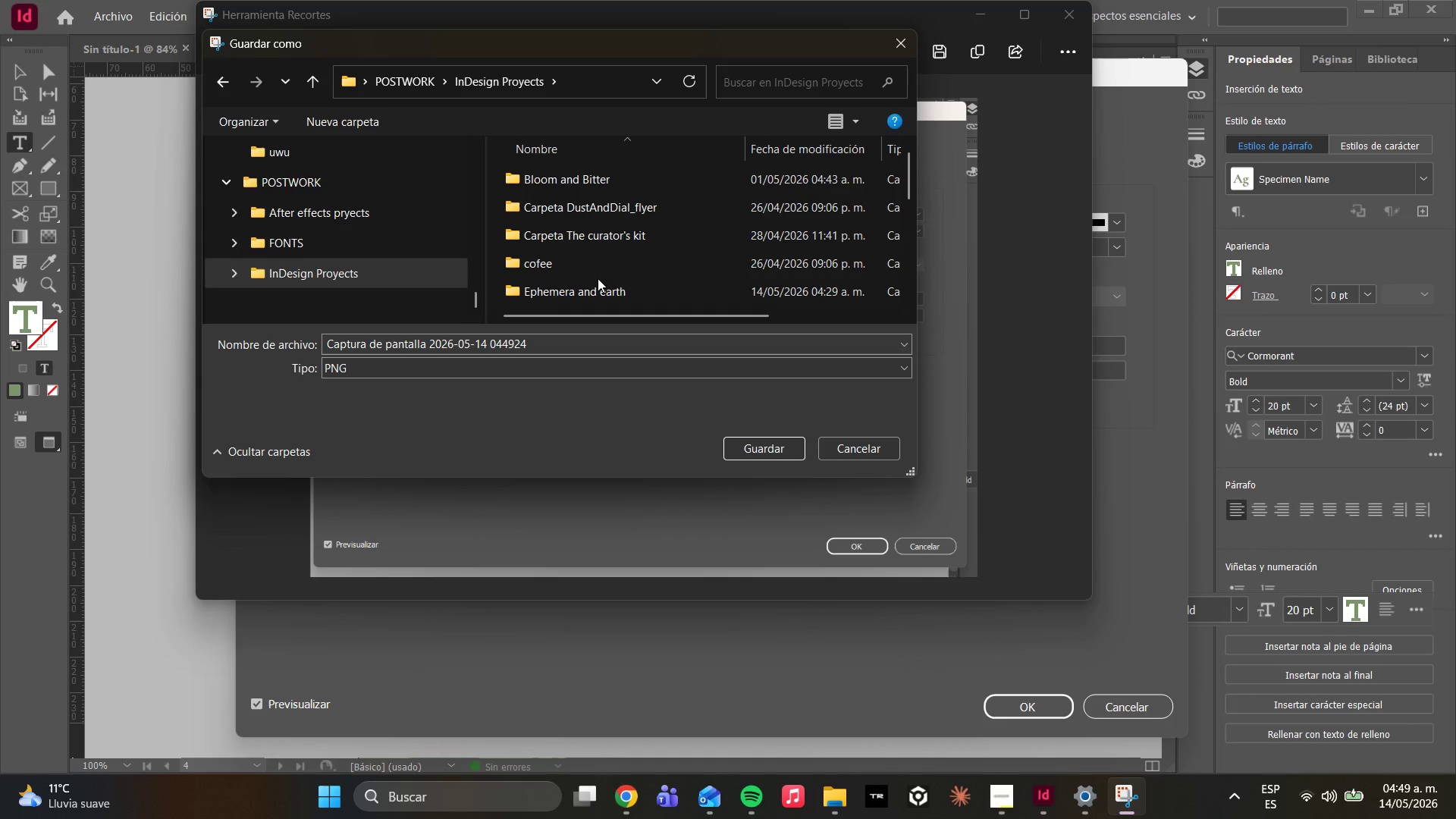 
double_click([599, 292])
 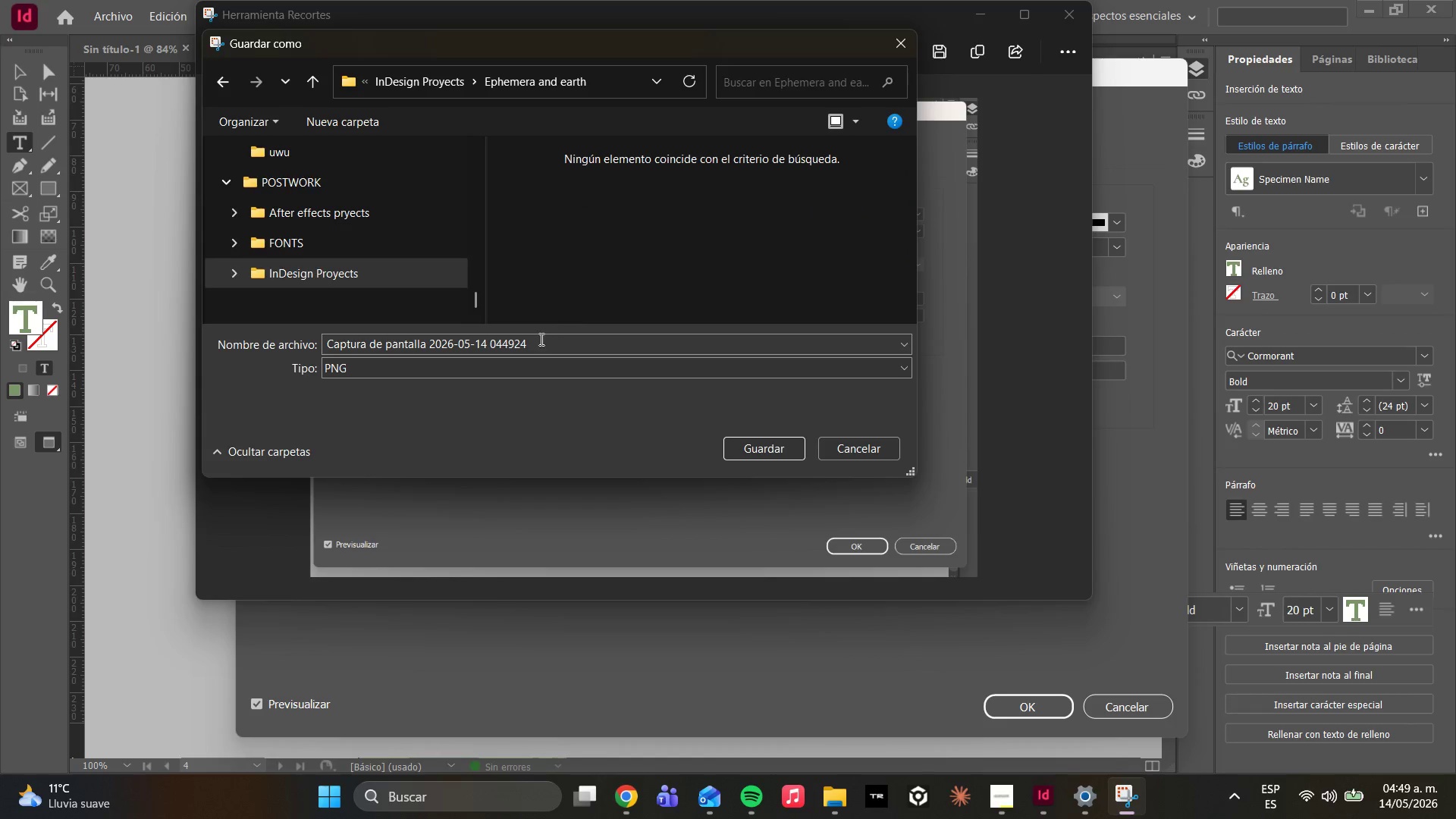 
left_click([540, 339])
 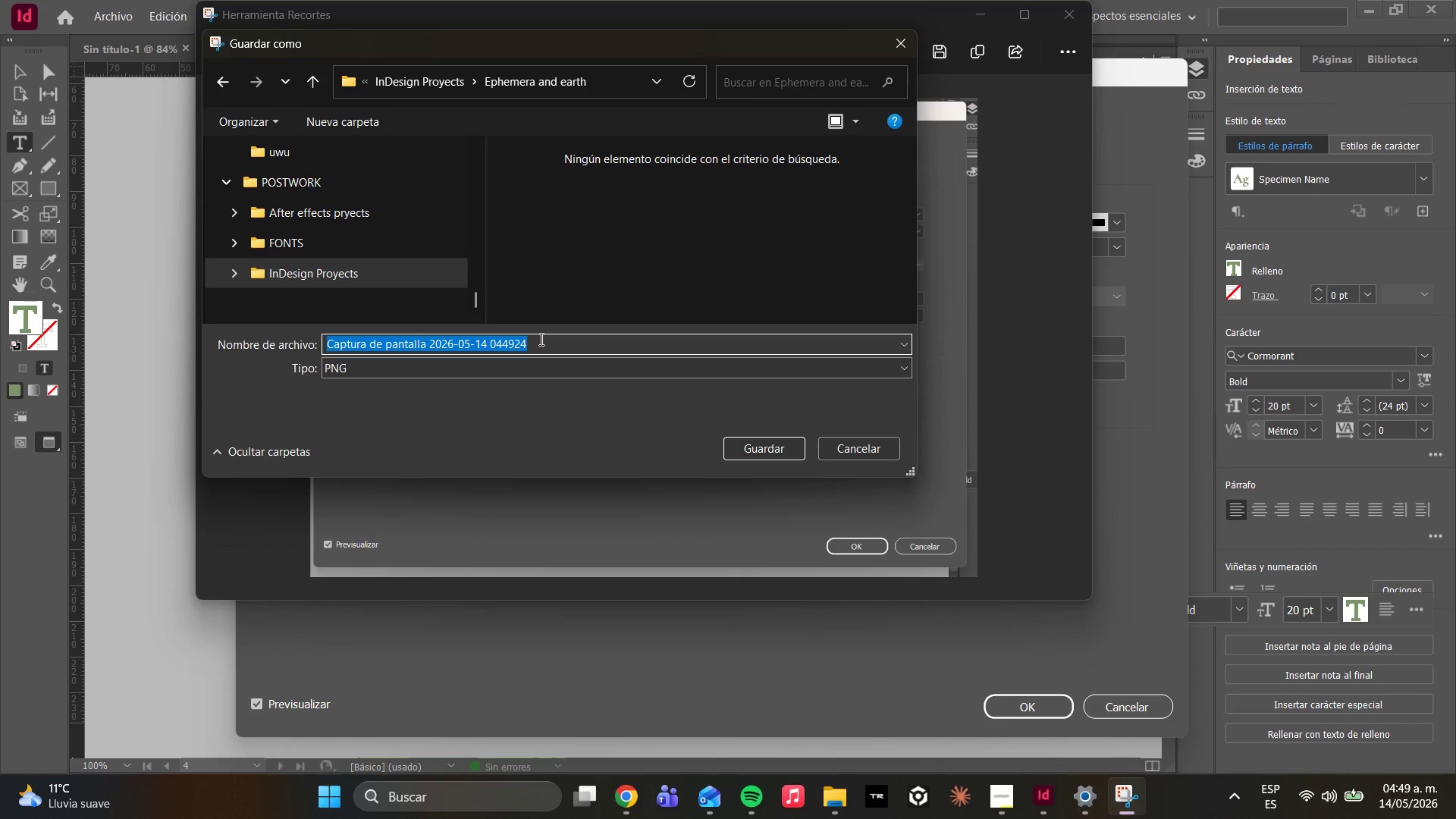 
key(CapsLock)
 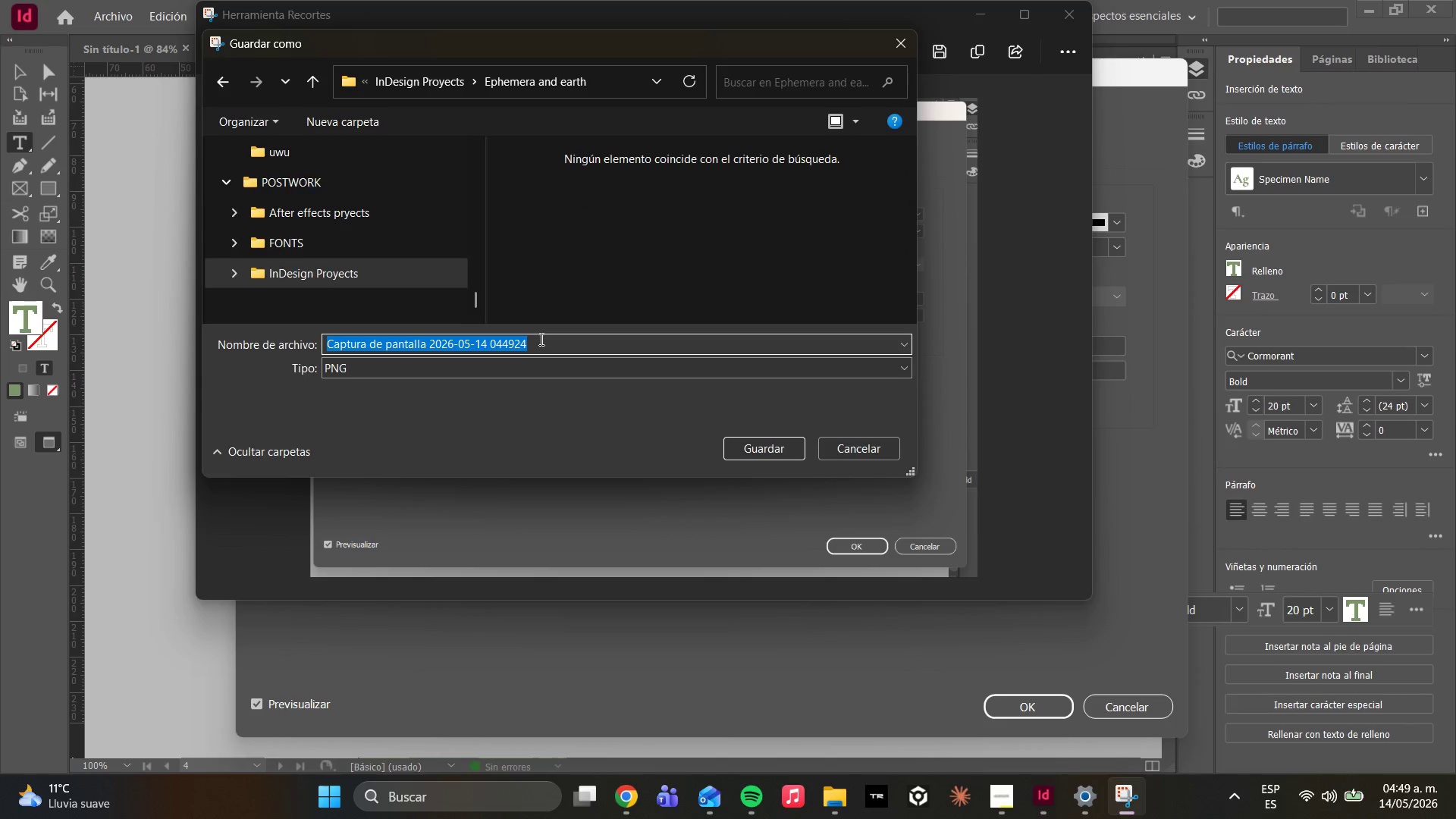 
type(Paragraph rules Screenshot)
 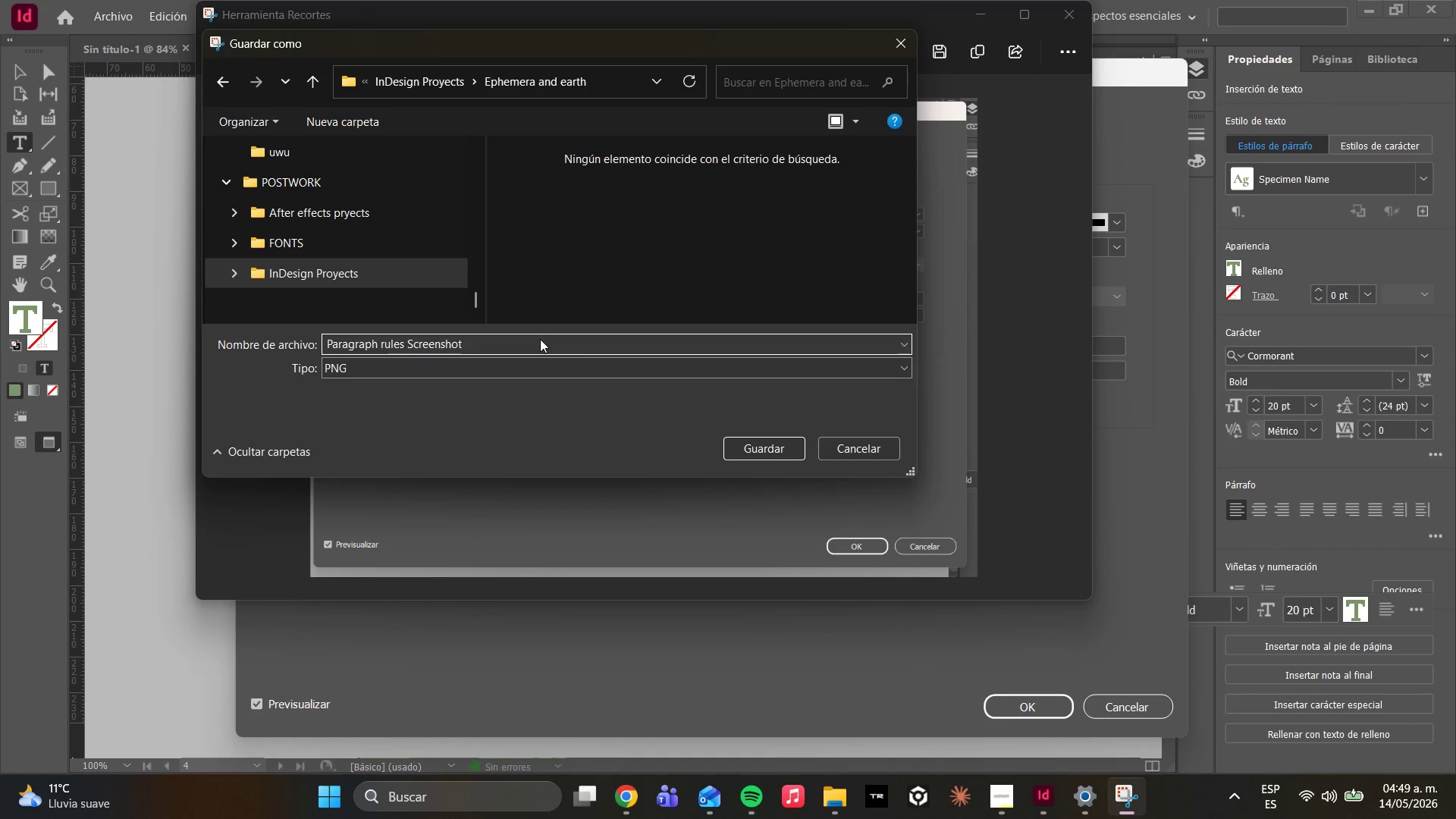 
key(Enter)
 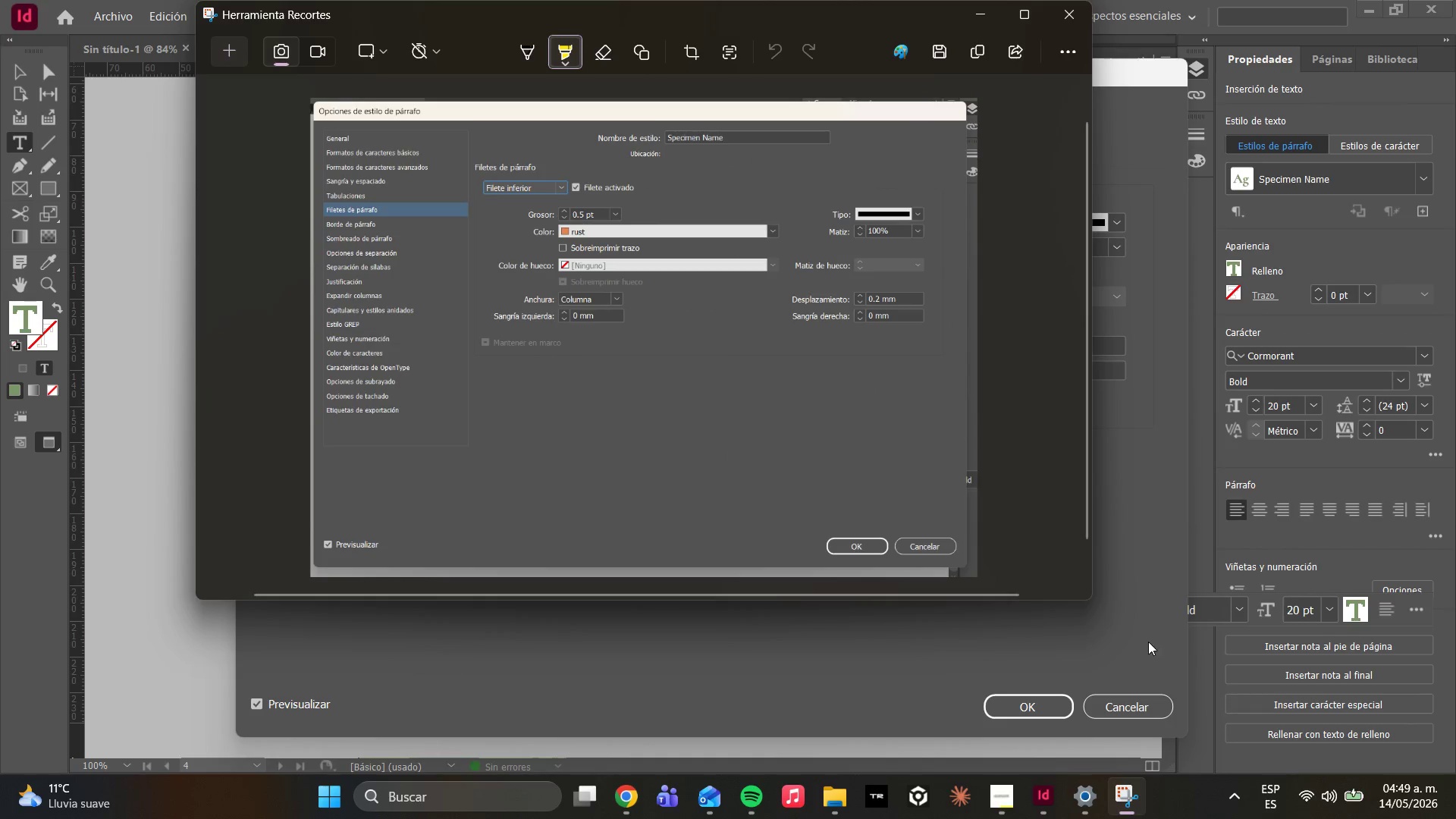 
left_click([1060, 670])